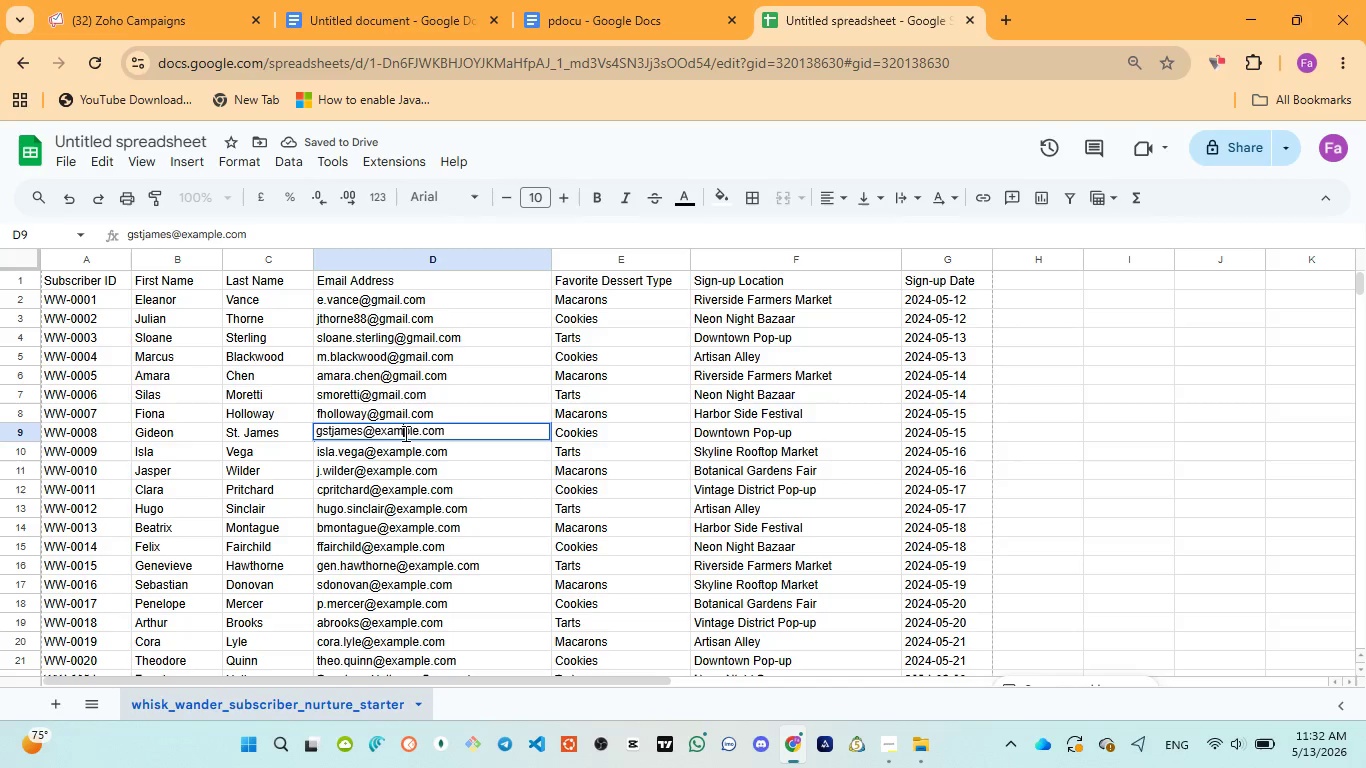 
double_click([404, 433])
 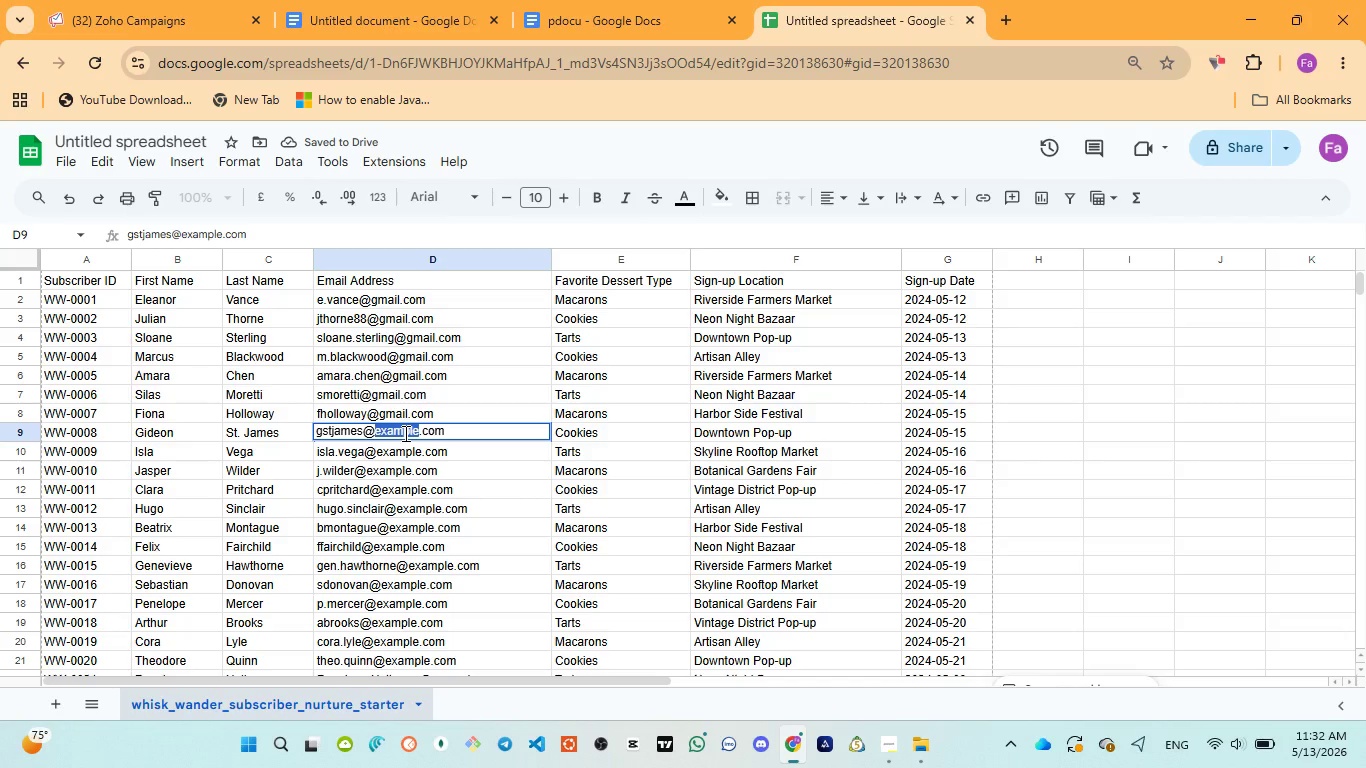 
key(Control+V)
 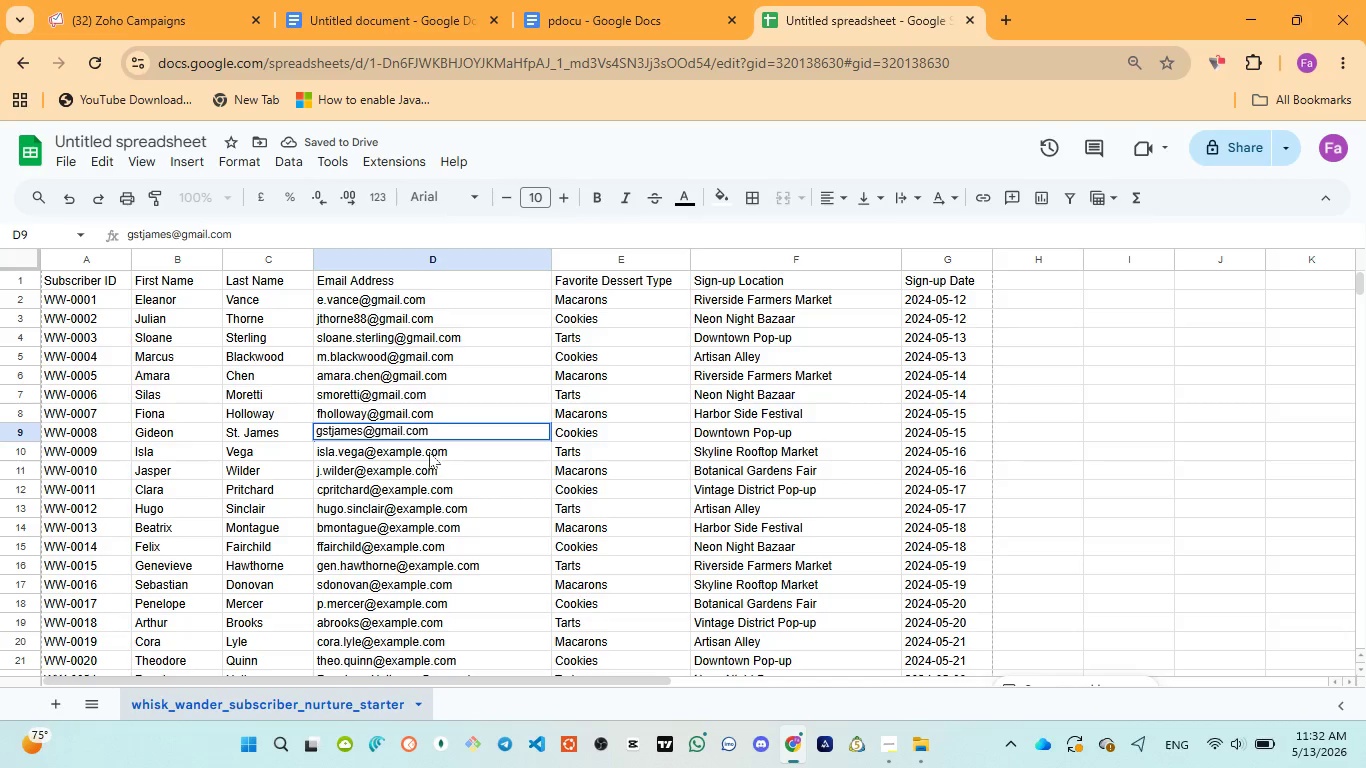 
left_click([427, 452])
 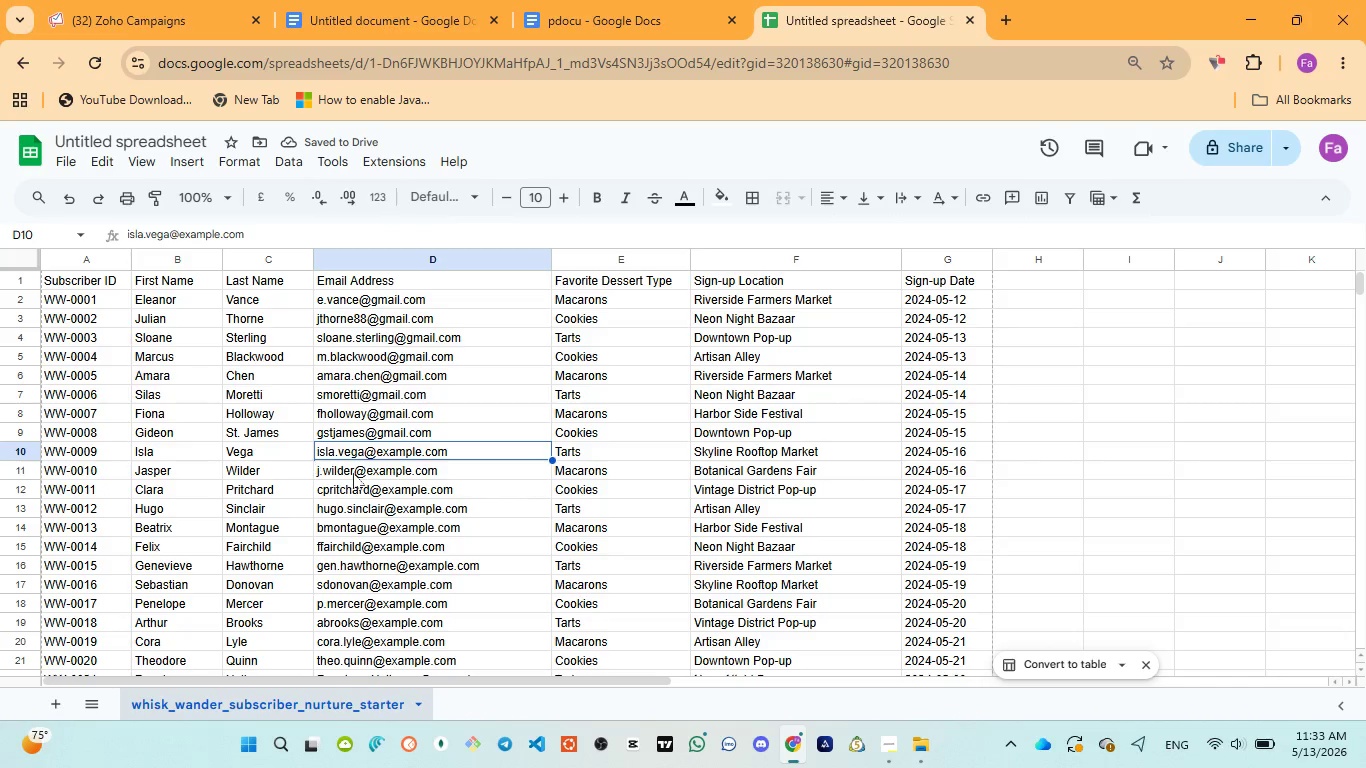 
wait(5.22)
 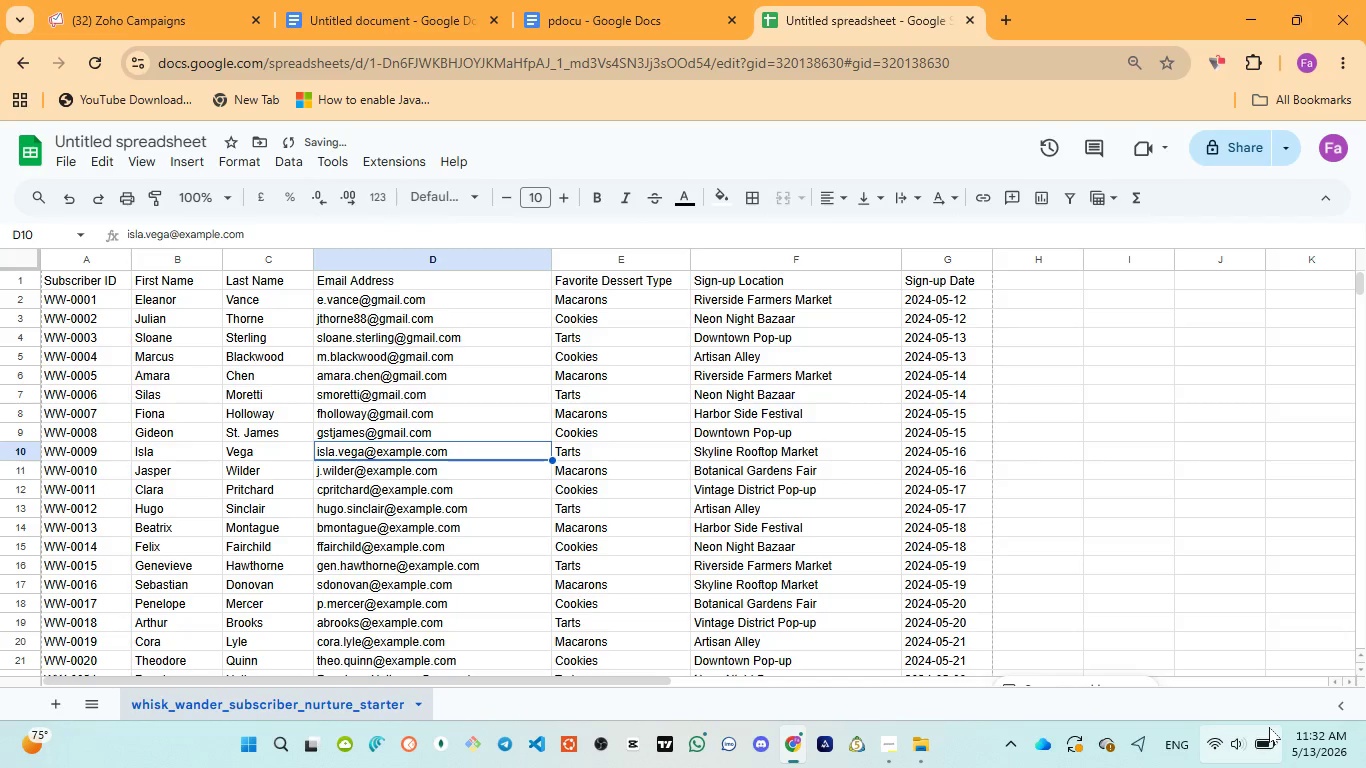 
double_click([391, 453])
 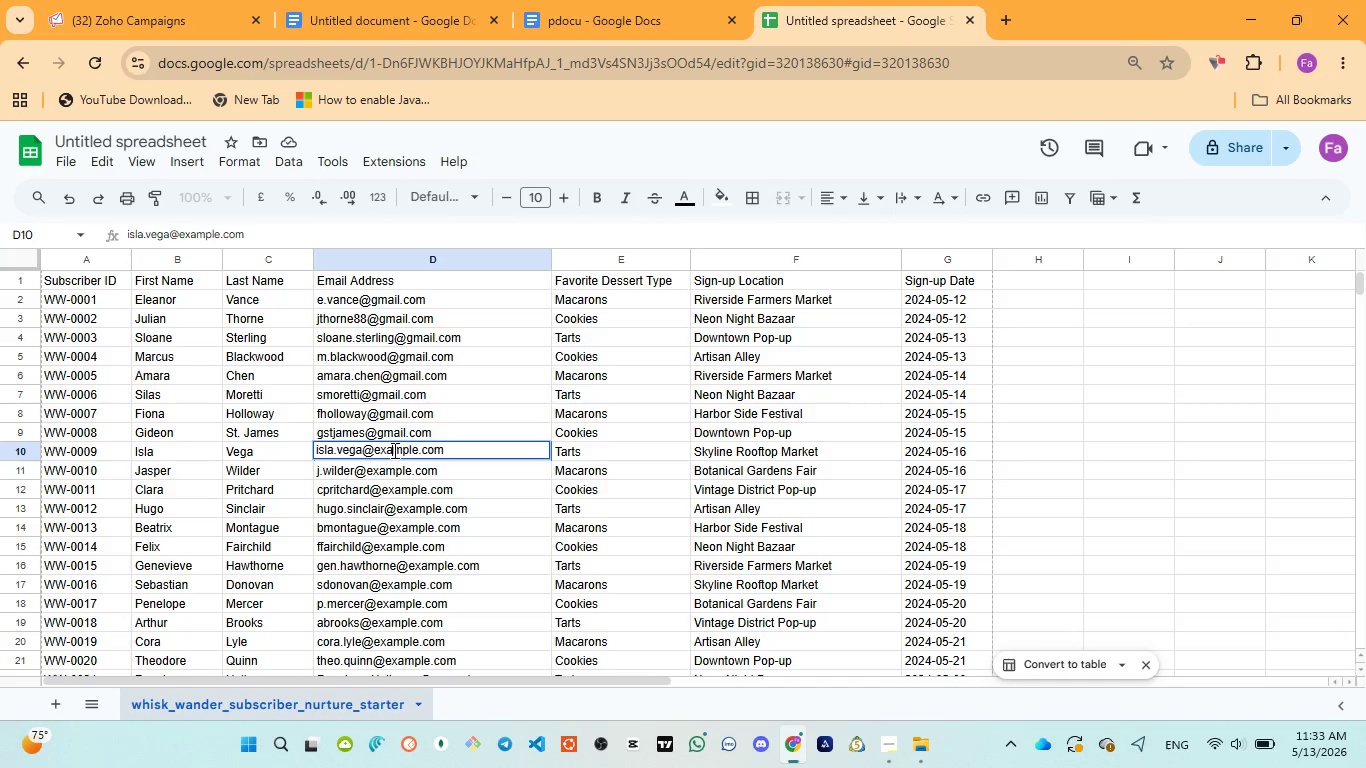 
double_click([393, 450])
 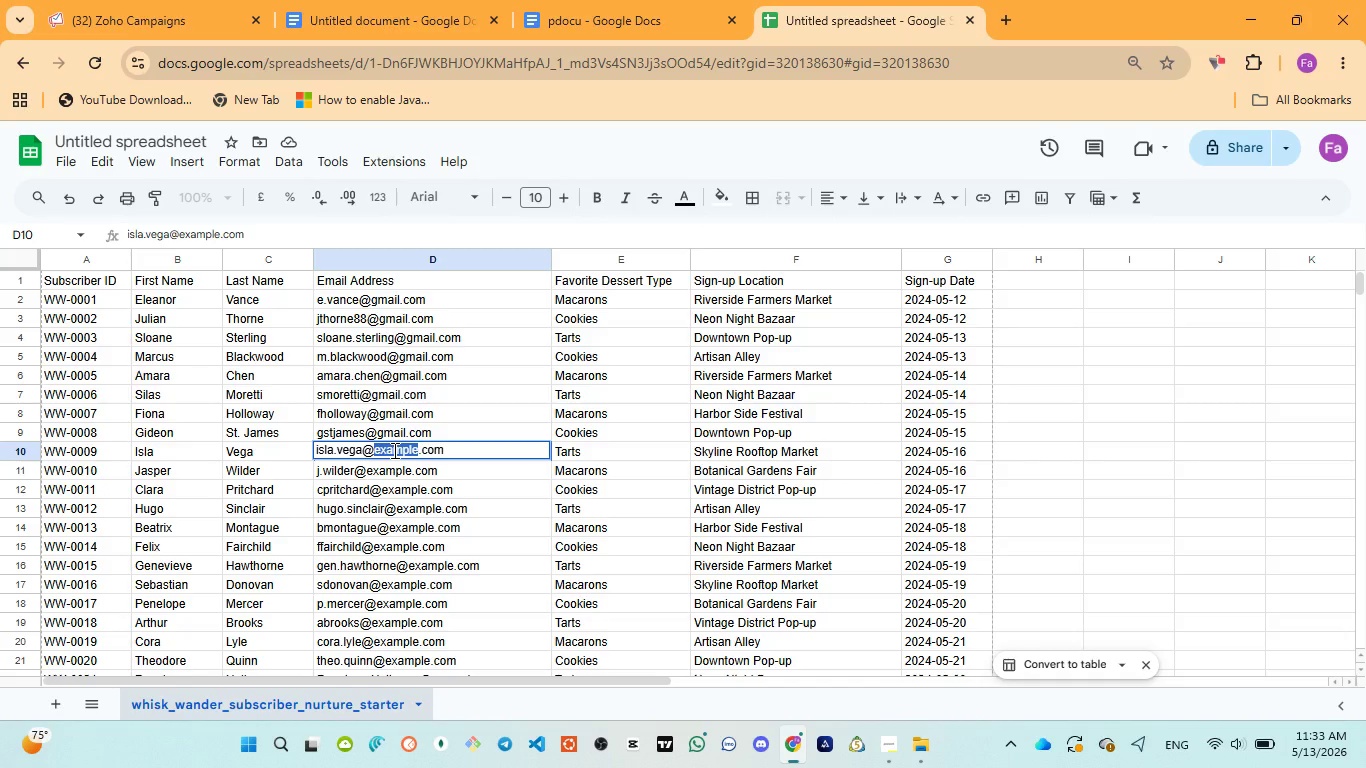 
key(Control+V)
 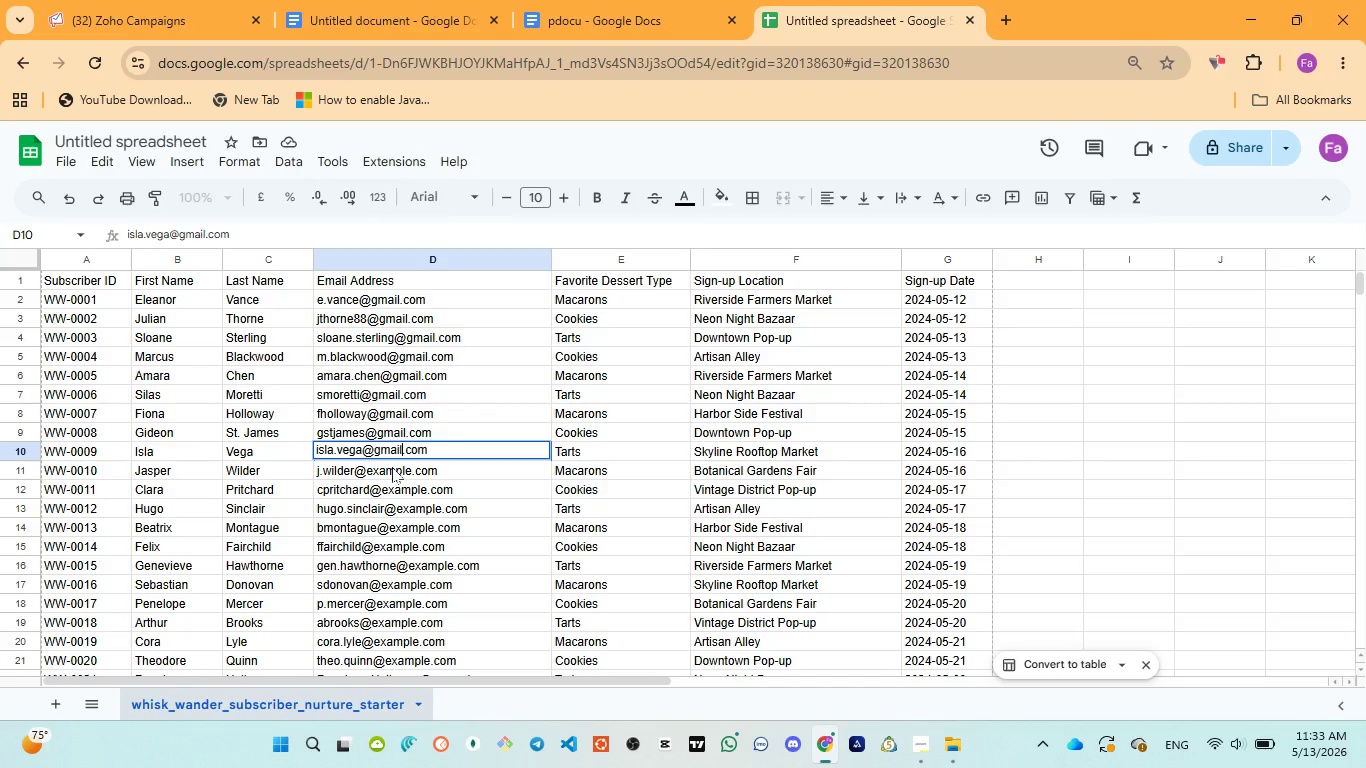 
double_click([392, 467])
 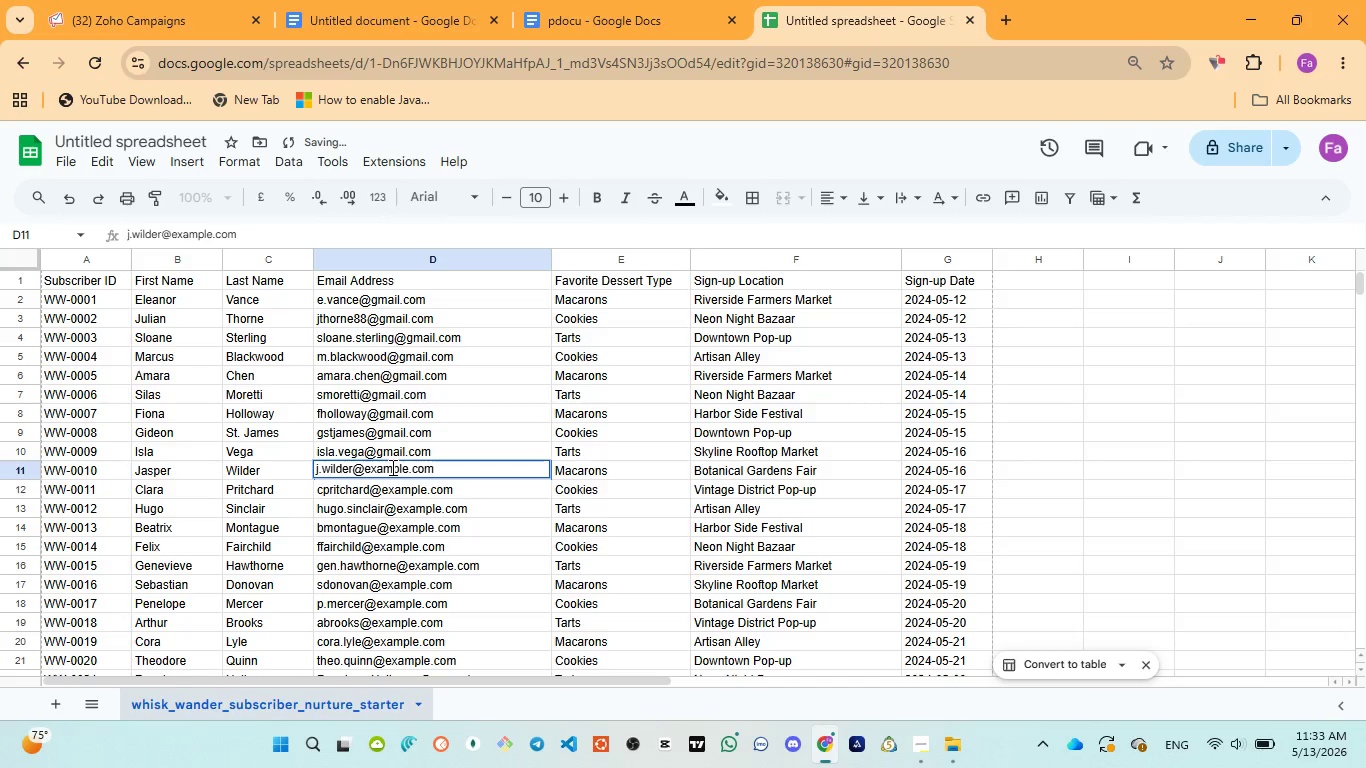 
double_click([391, 467])
 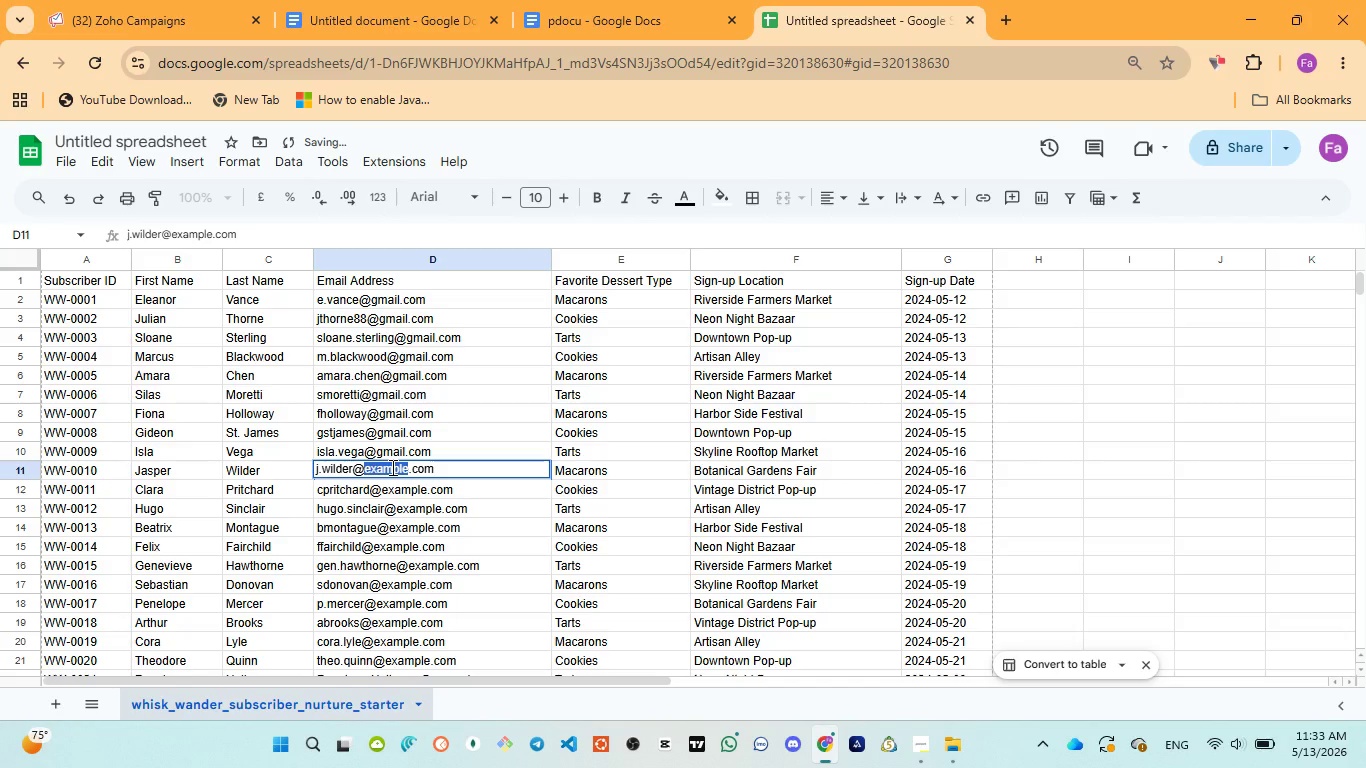 
key(Control+V)
 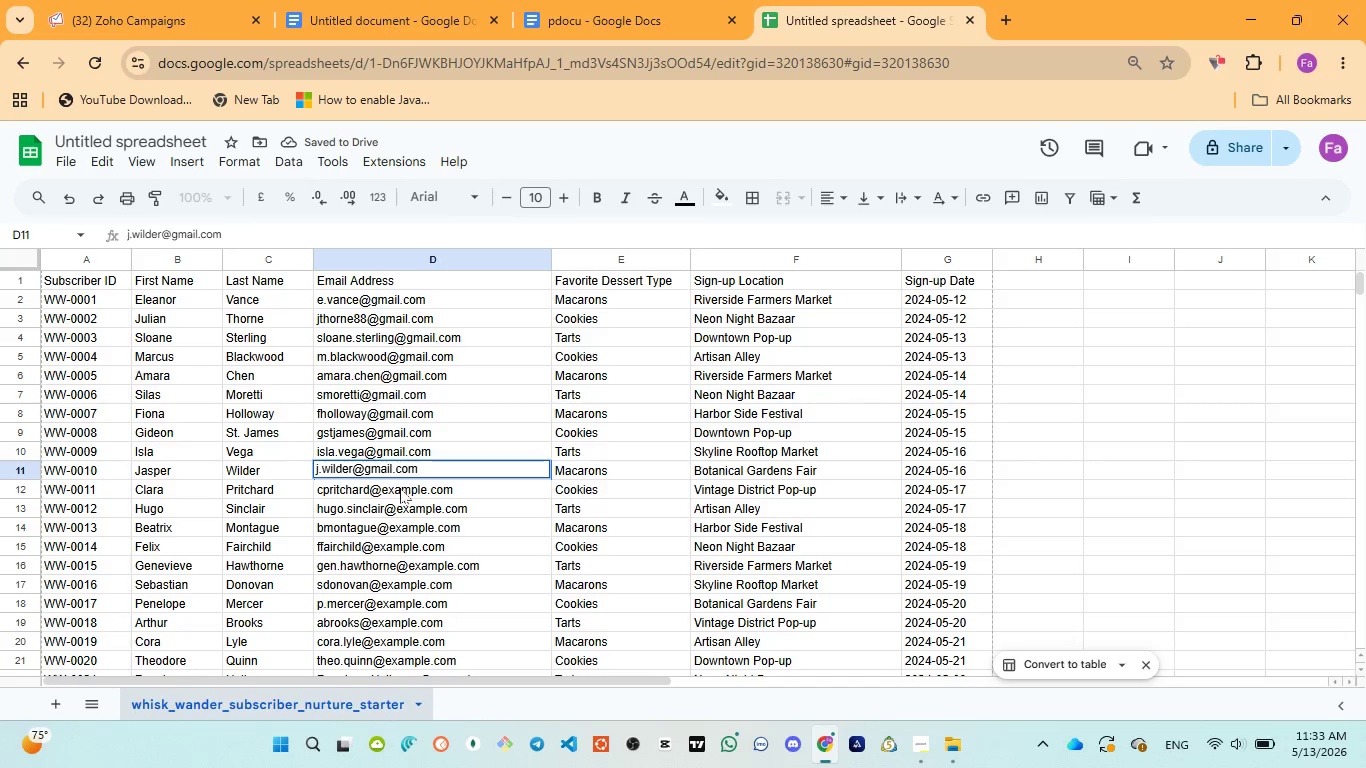 
left_click([400, 488])
 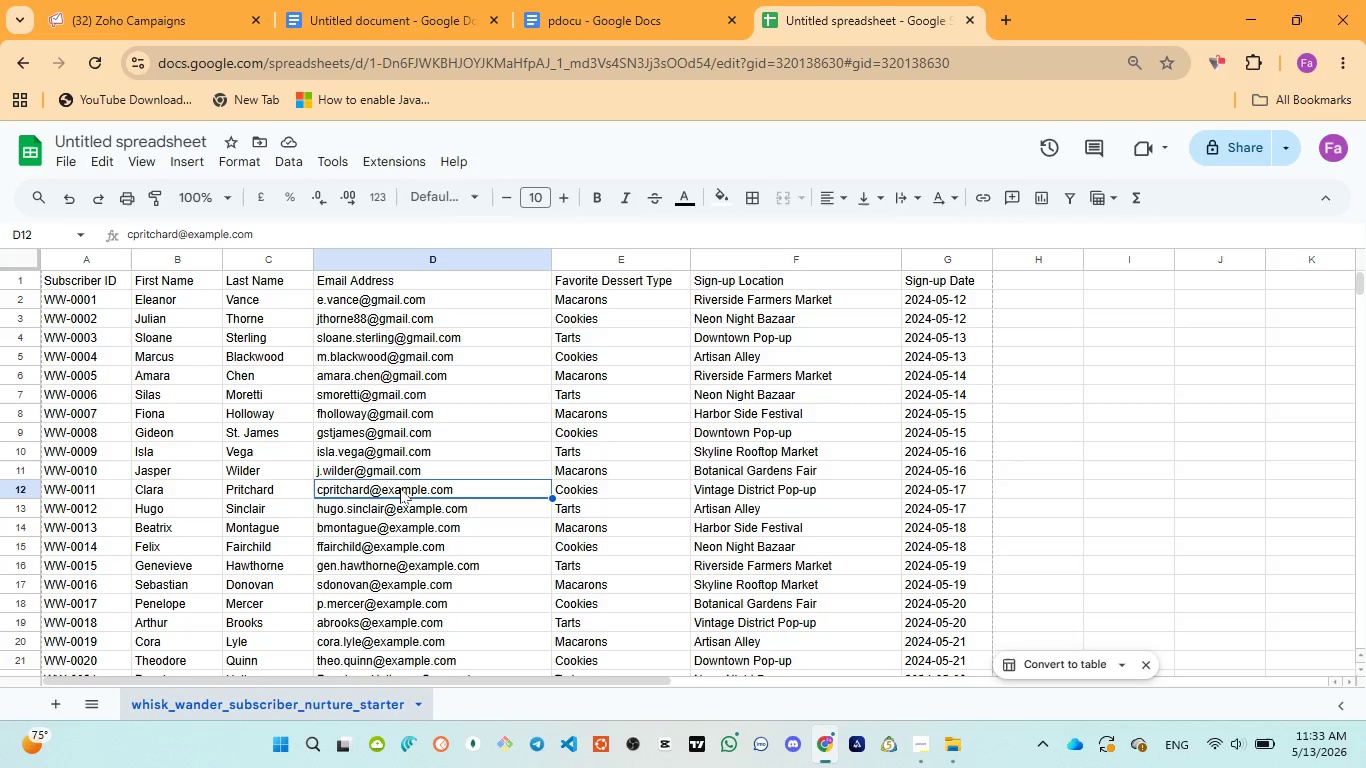 
wait(15.06)
 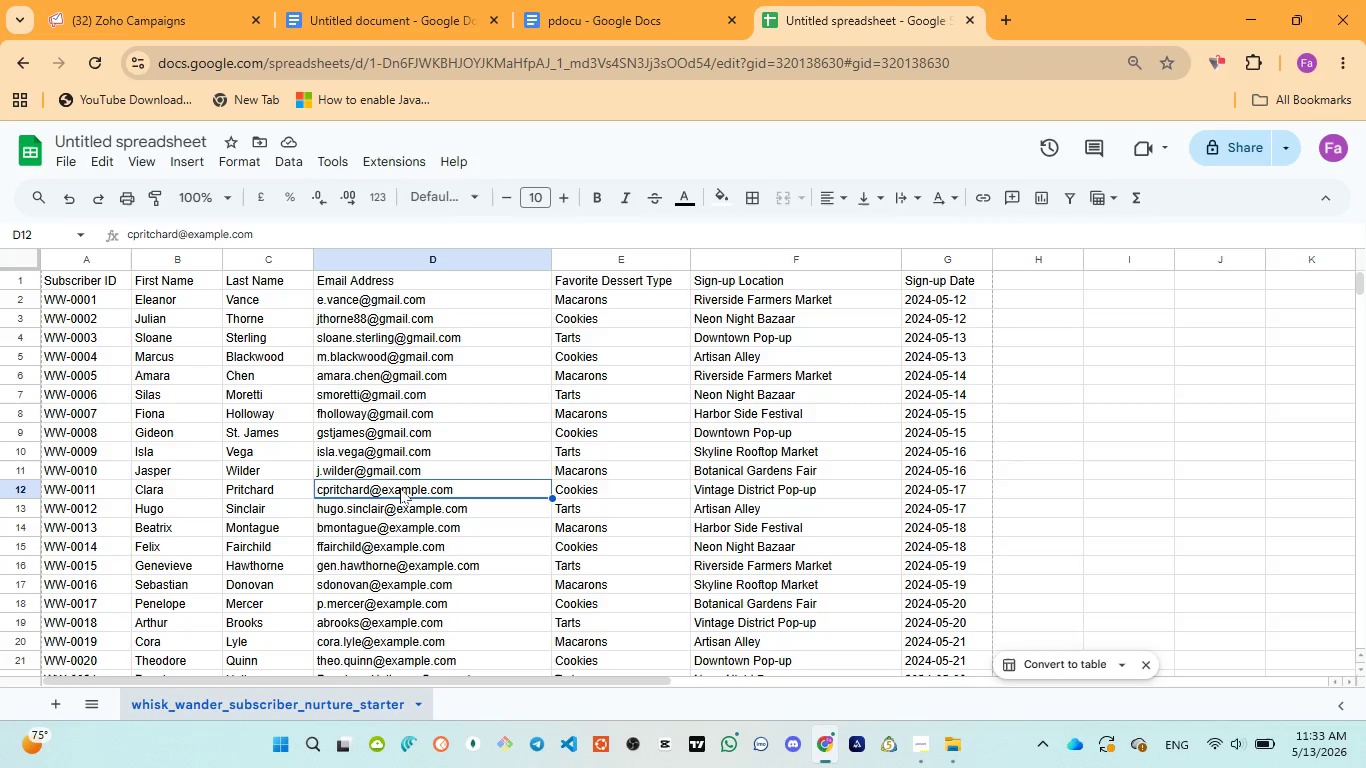 
double_click([399, 488])
 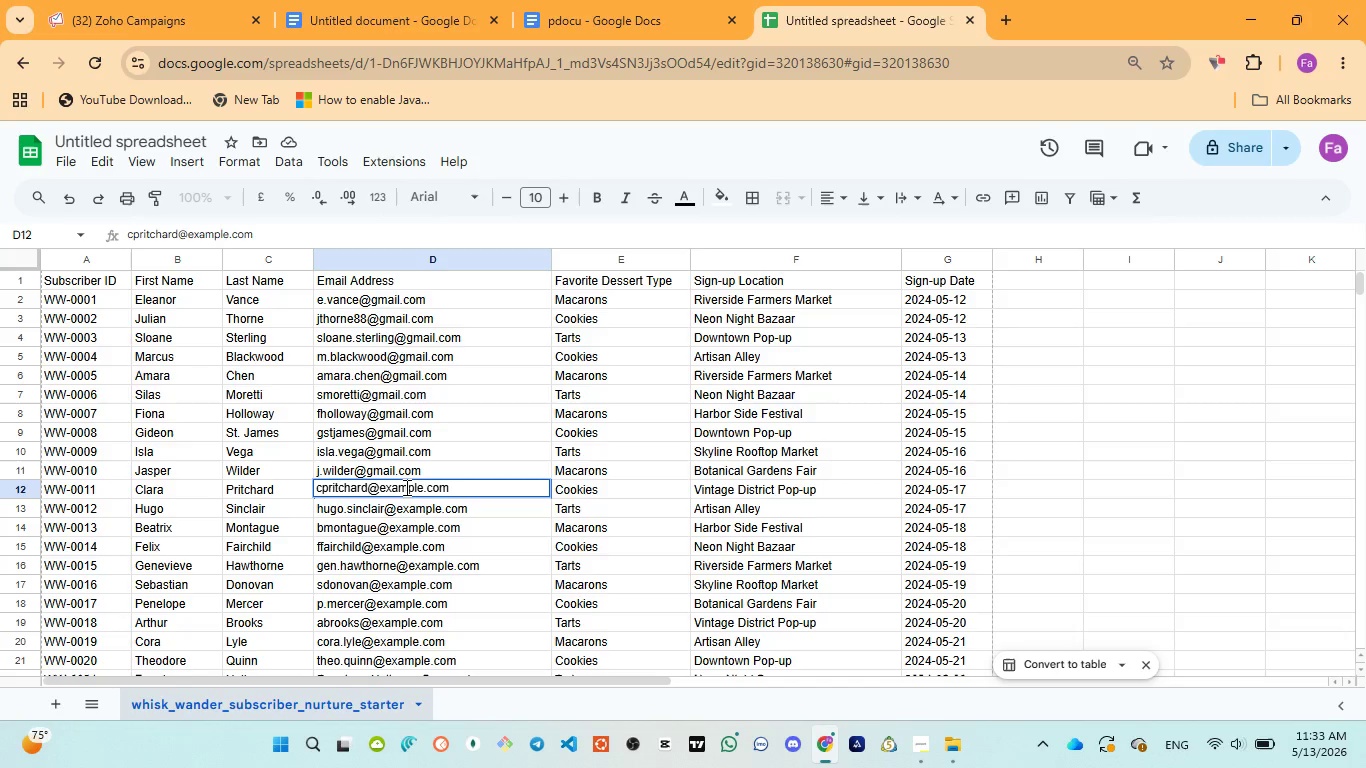 
double_click([405, 487])
 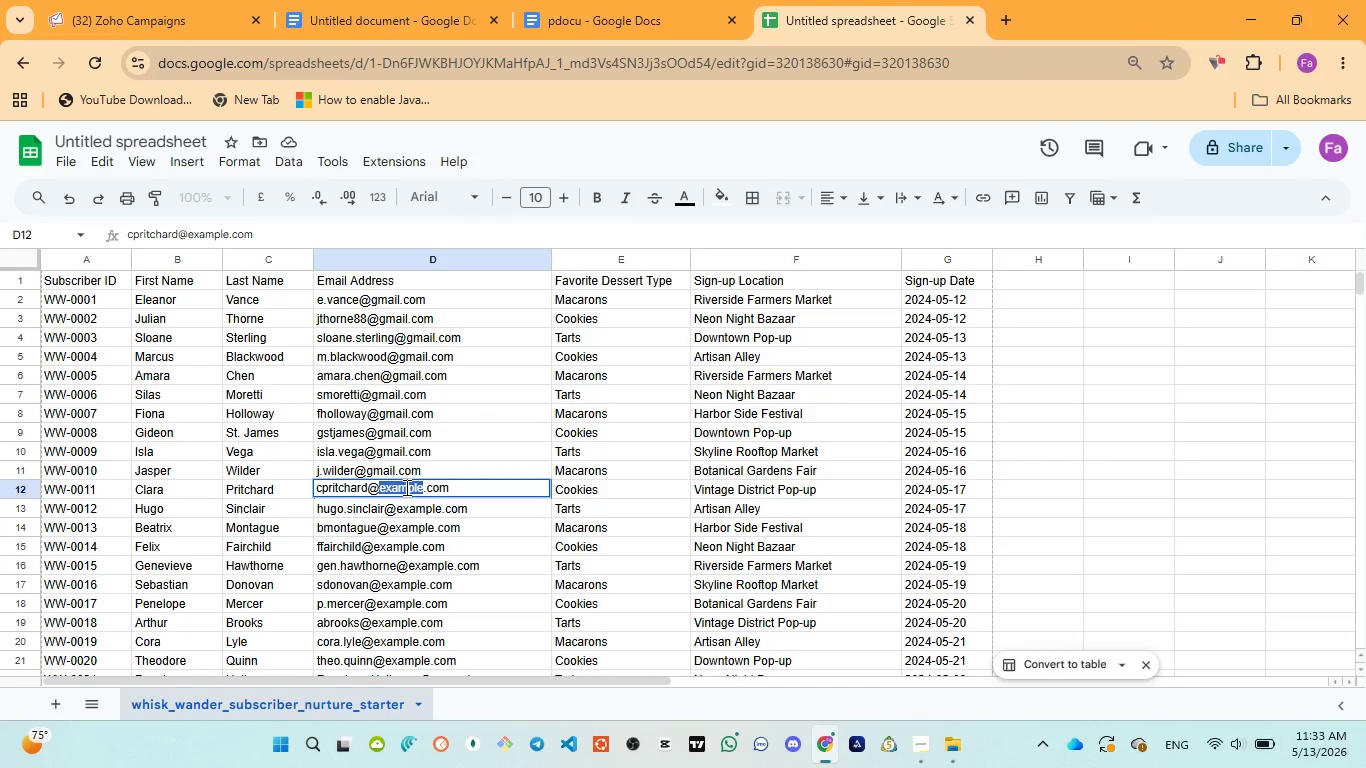 
key(Control+V)
 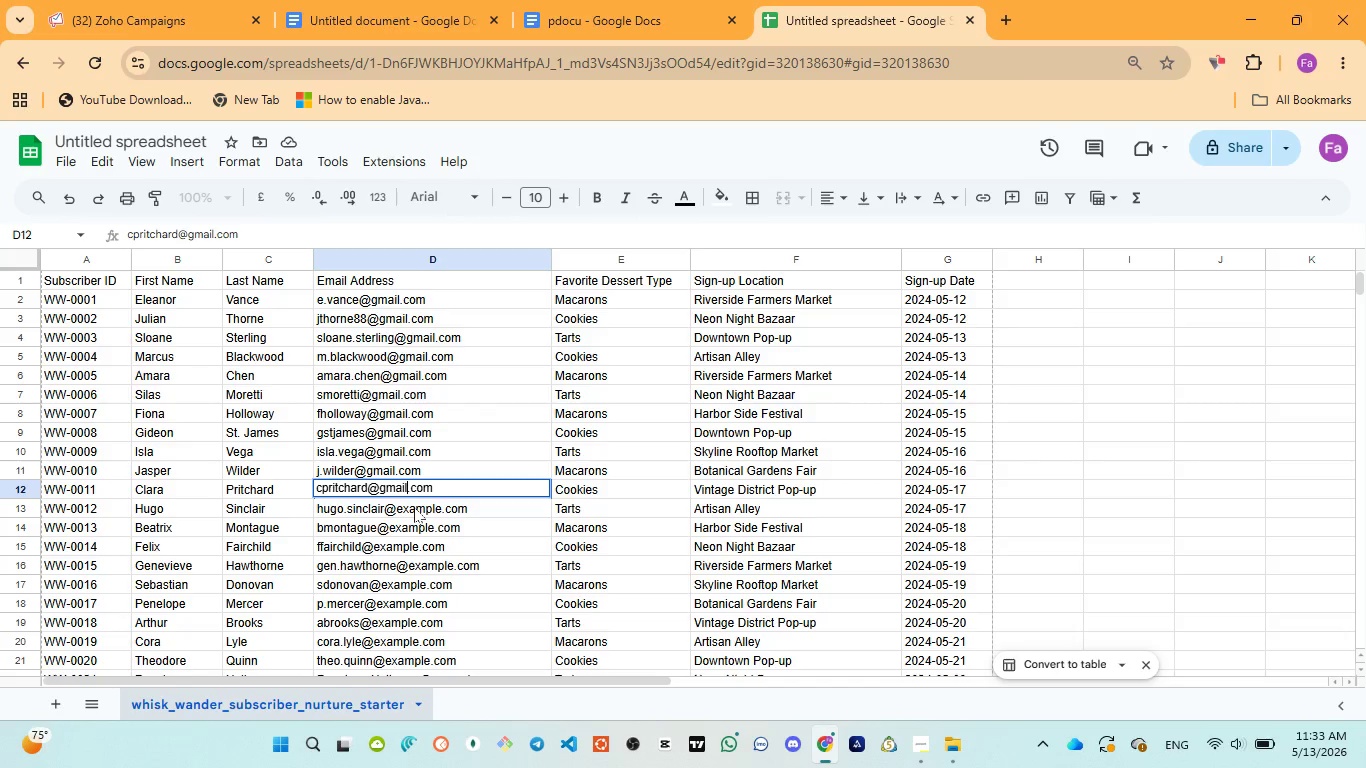 
left_click([414, 505])
 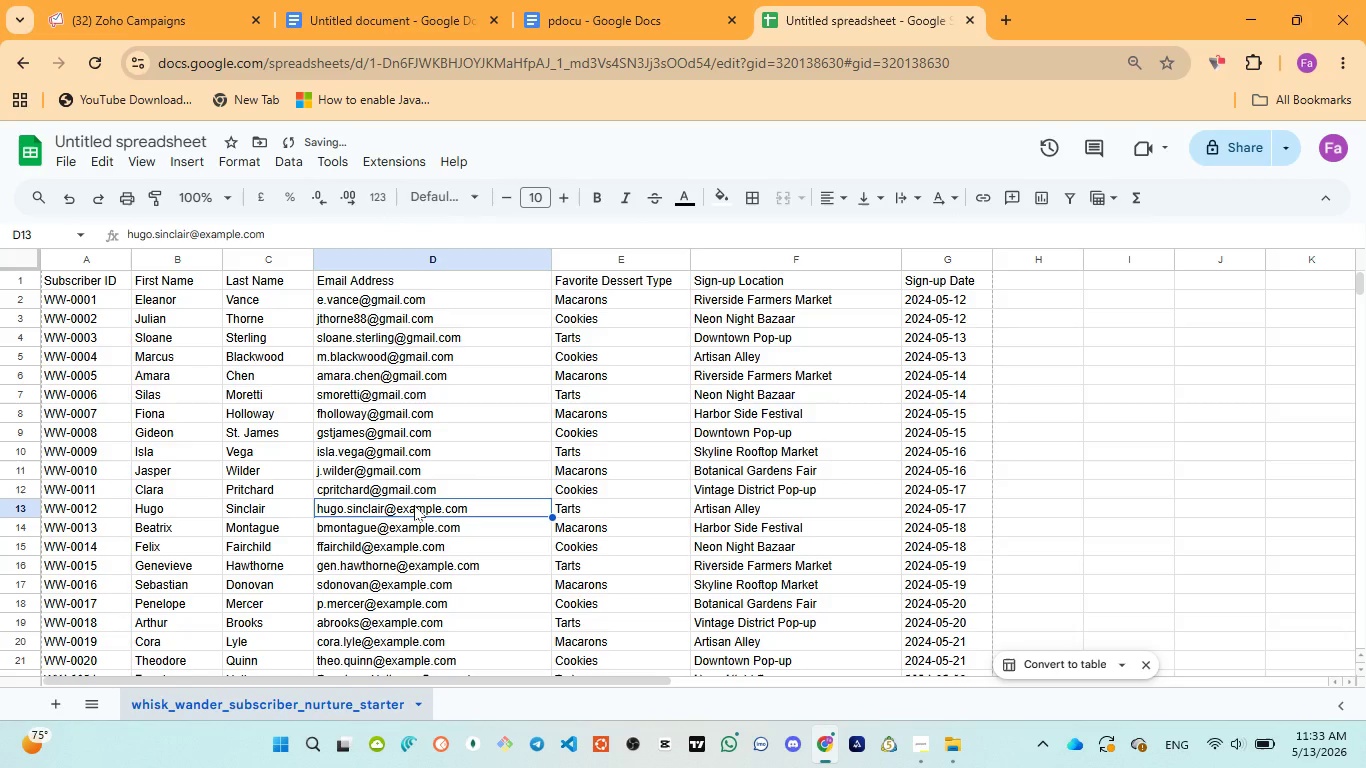 
double_click([414, 505])
 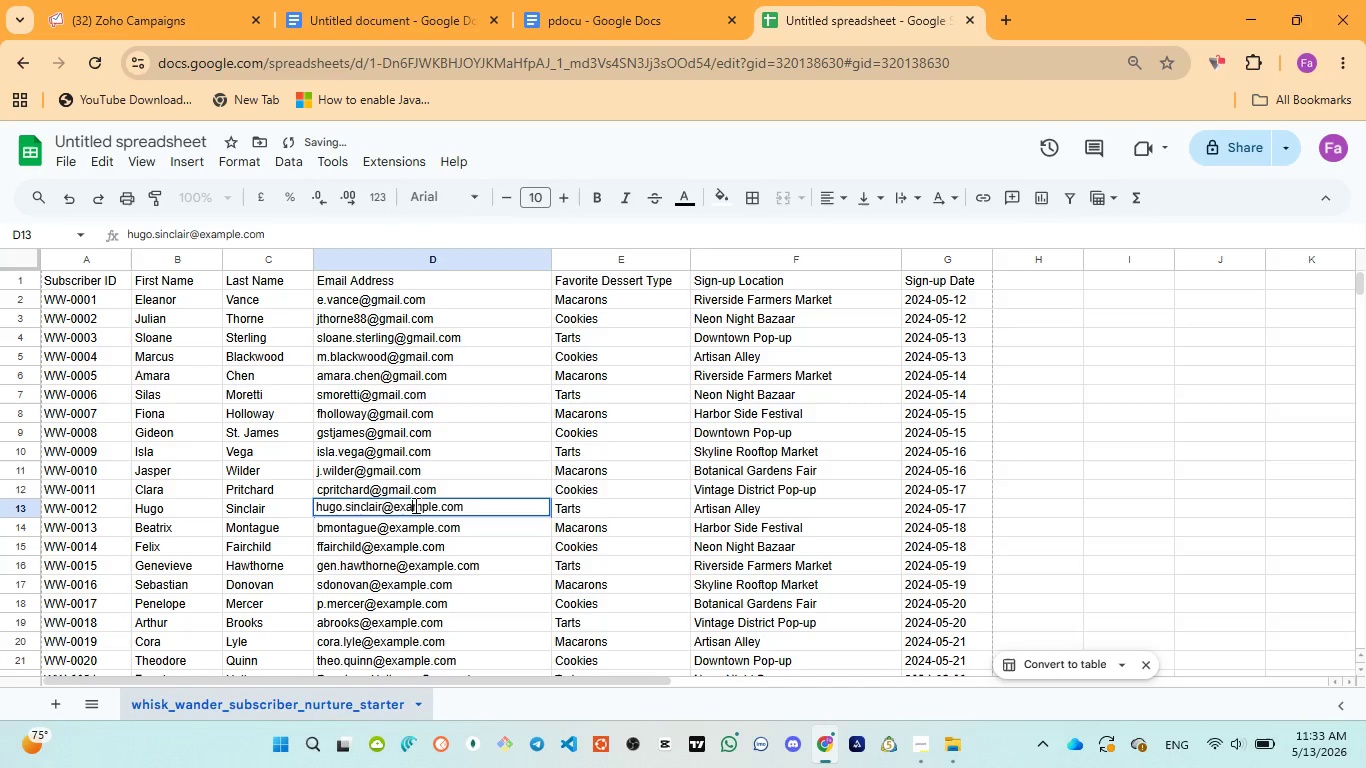 
double_click([414, 505])
 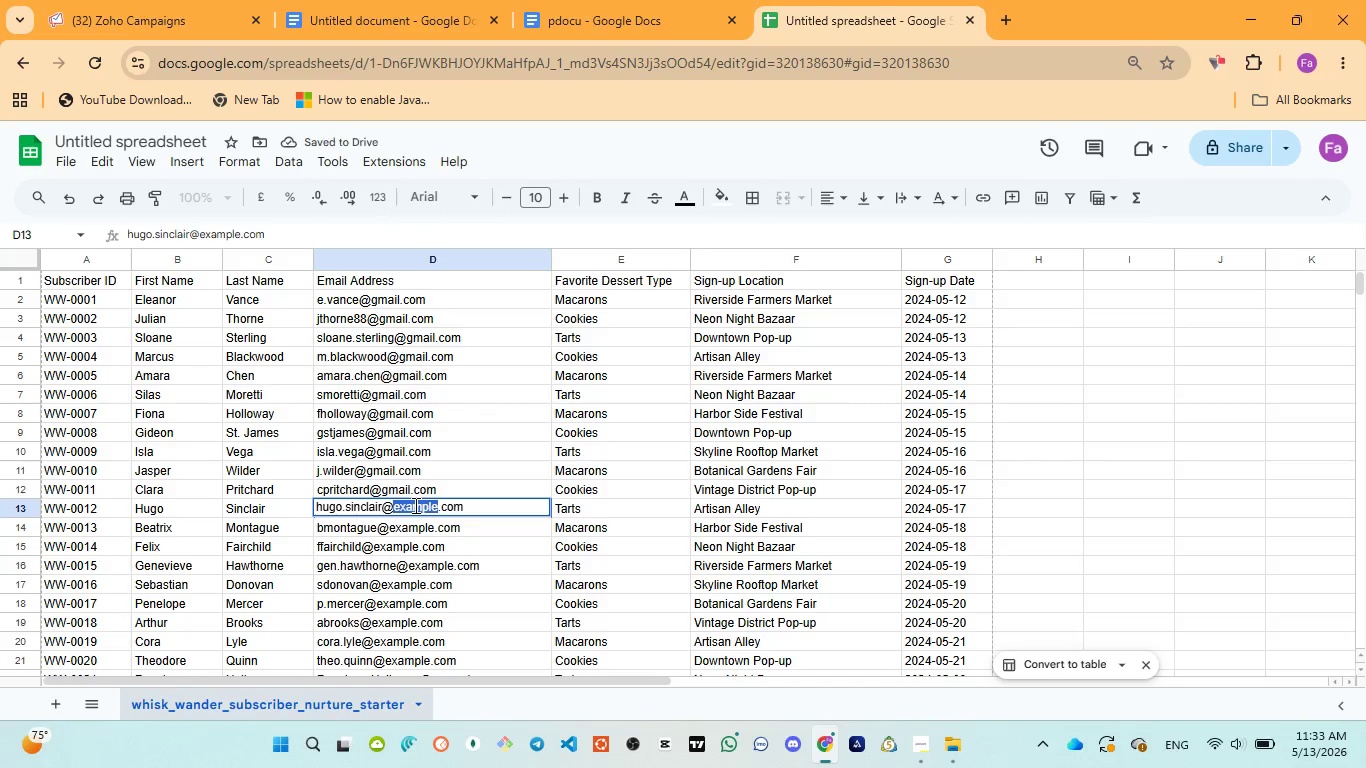 
key(Control+V)
 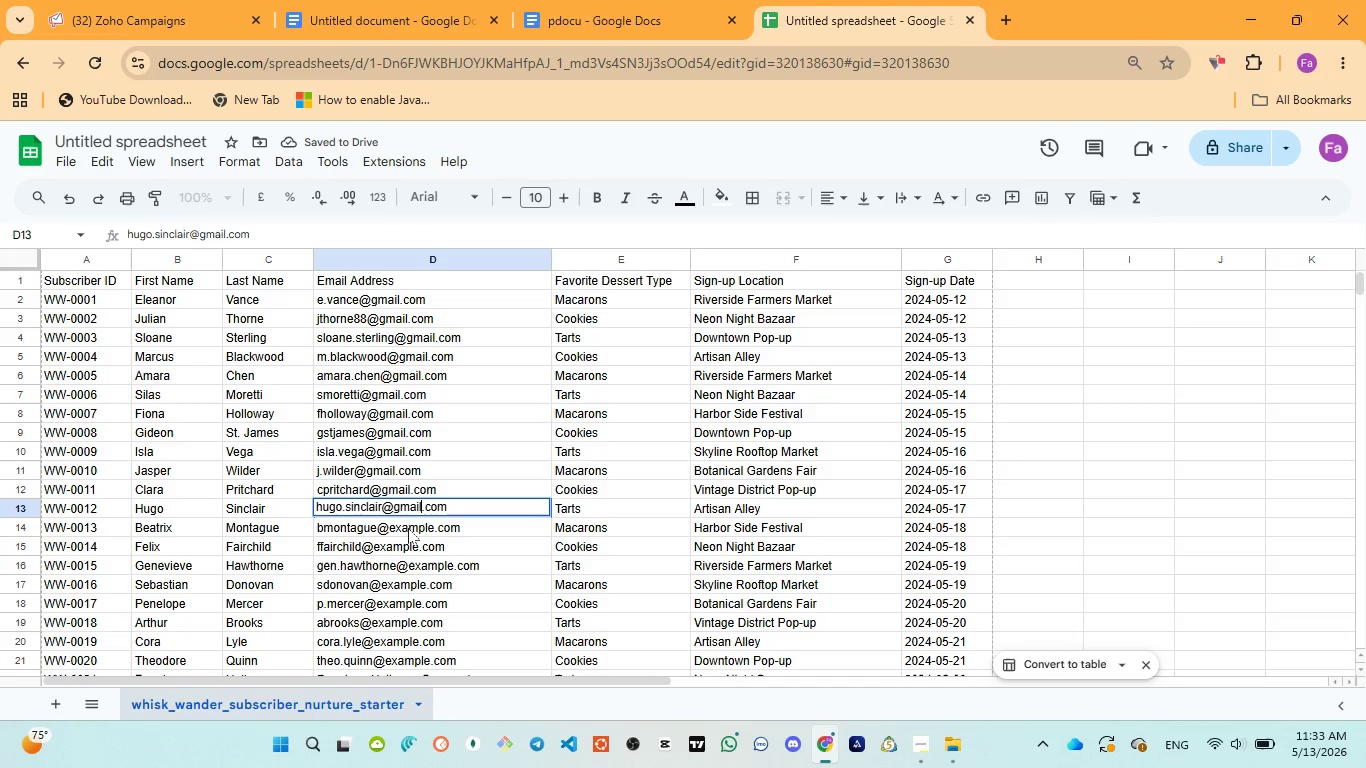 
left_click([408, 527])
 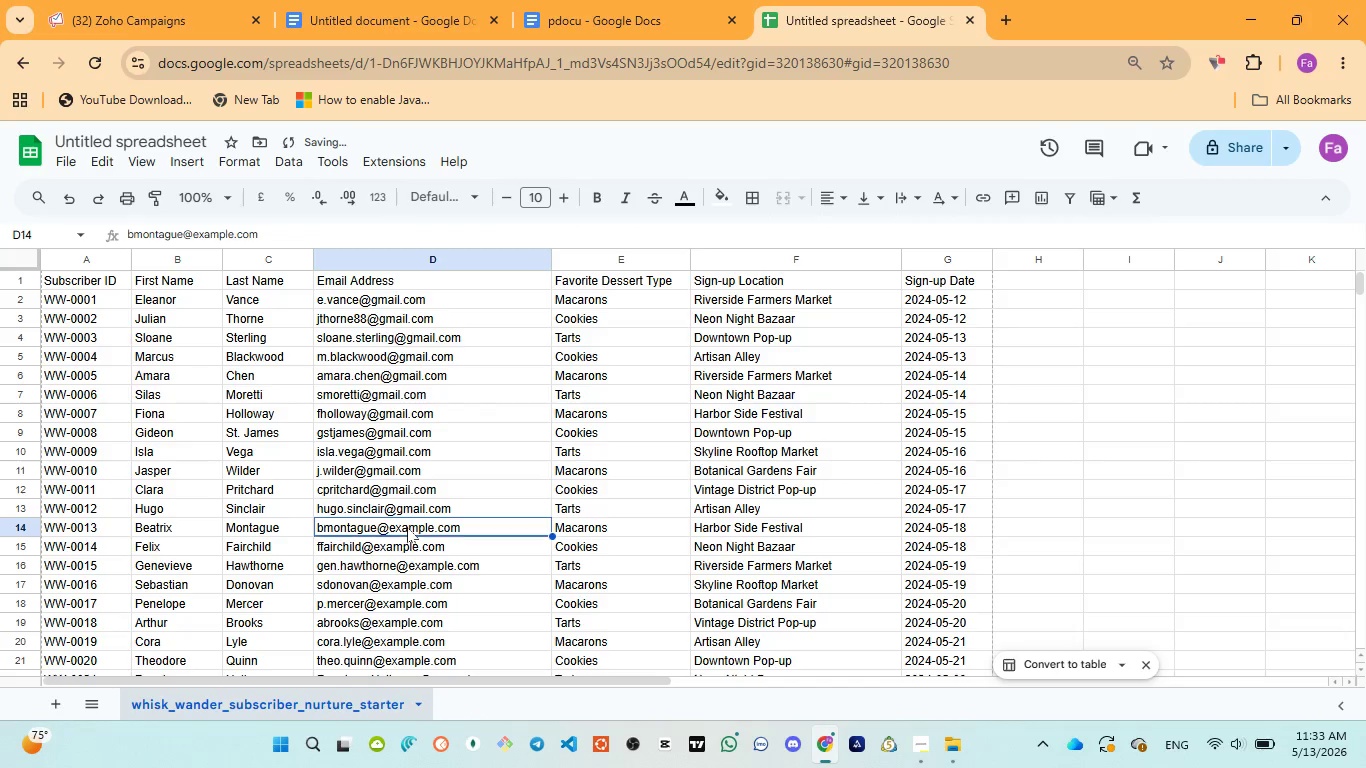 
double_click([407, 527])
 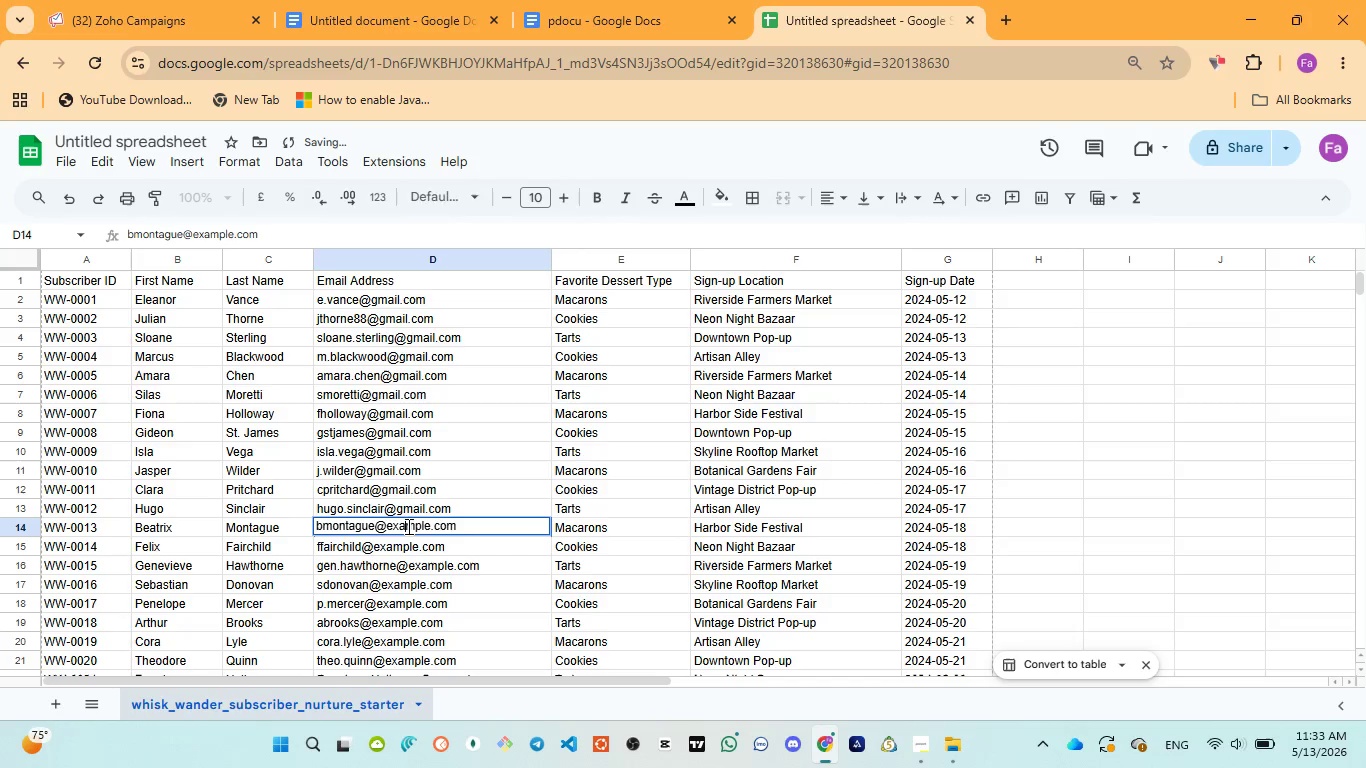 
double_click([407, 526])
 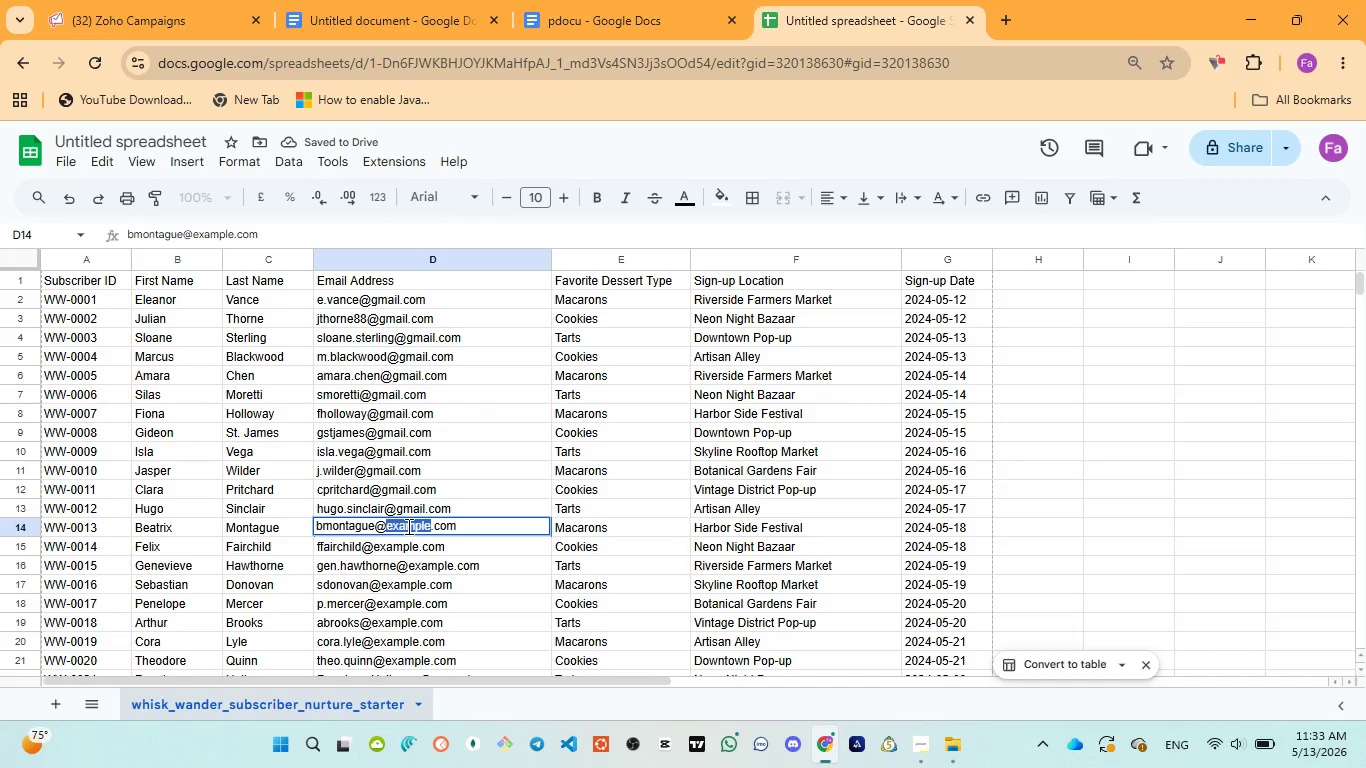 
key(Control+V)
 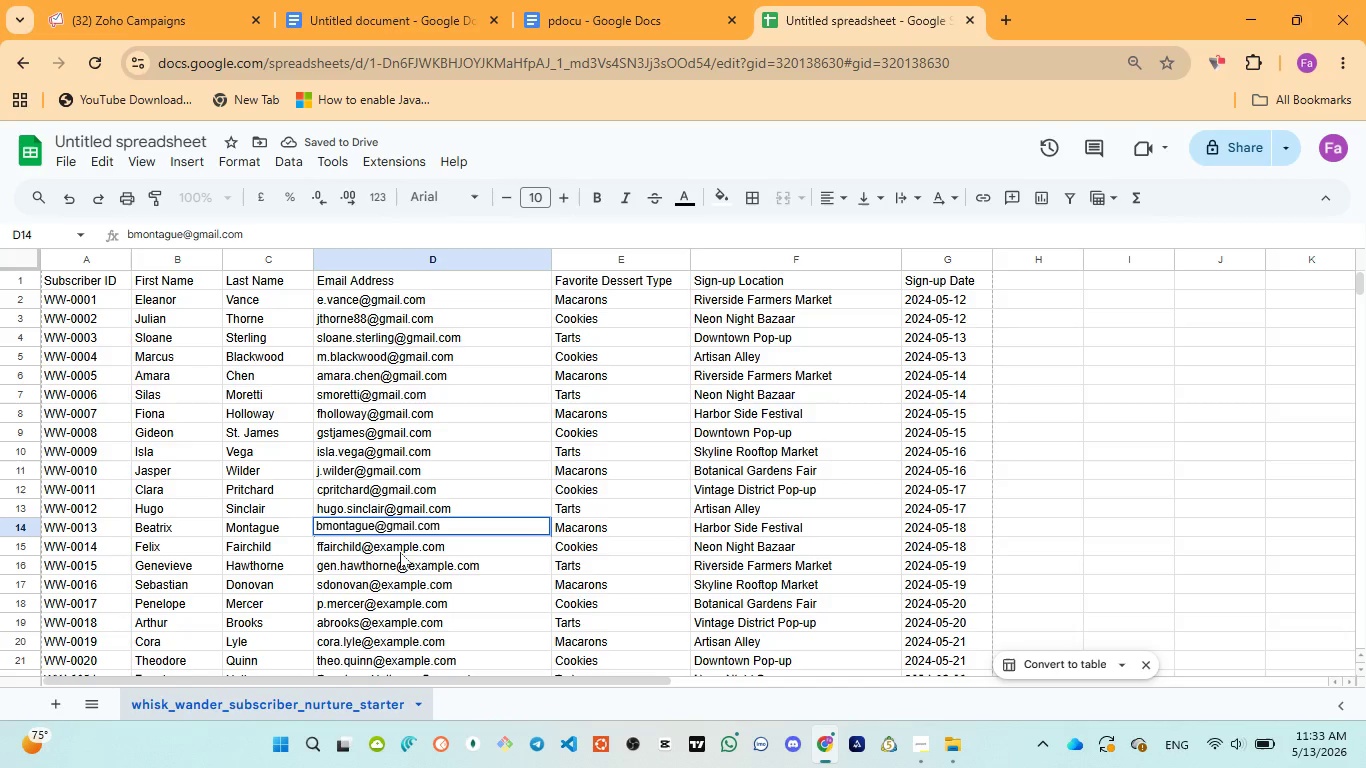 
double_click([398, 552])
 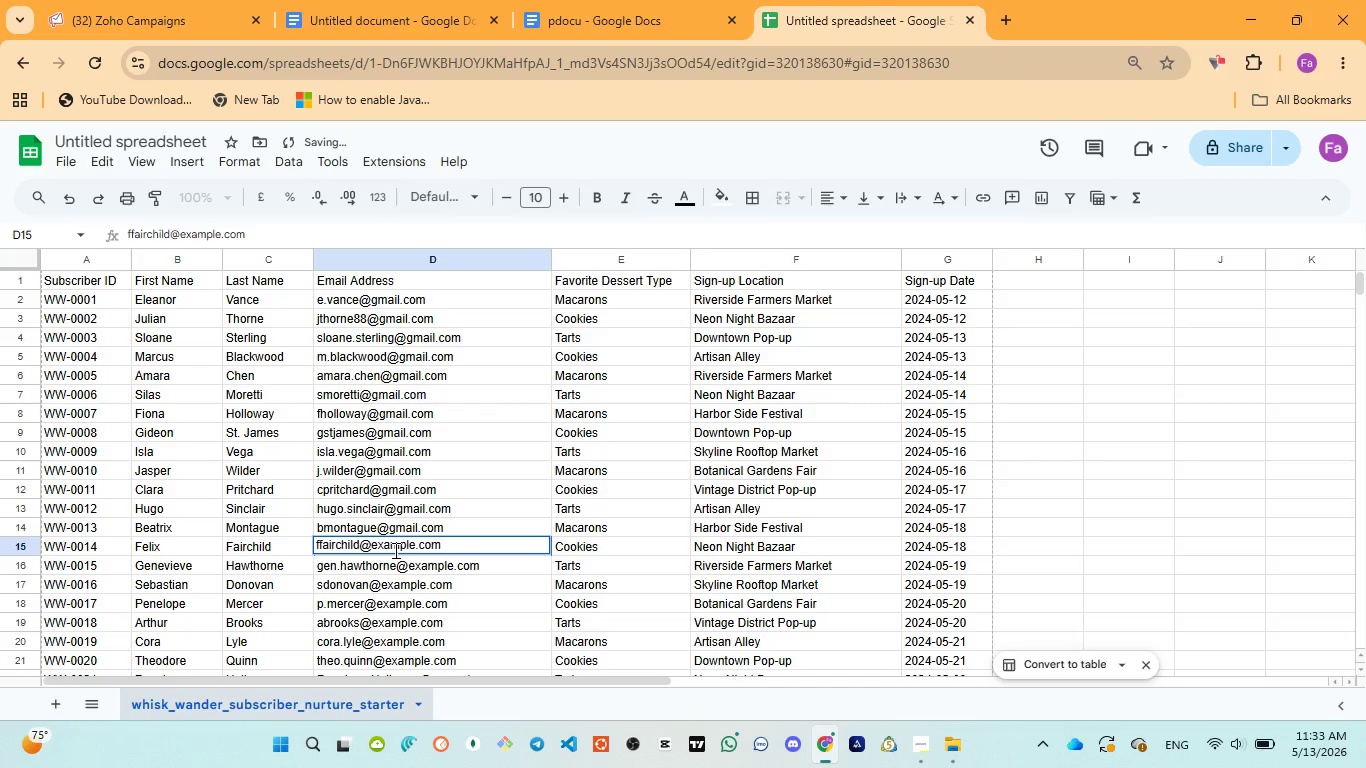 
left_click([394, 550])
 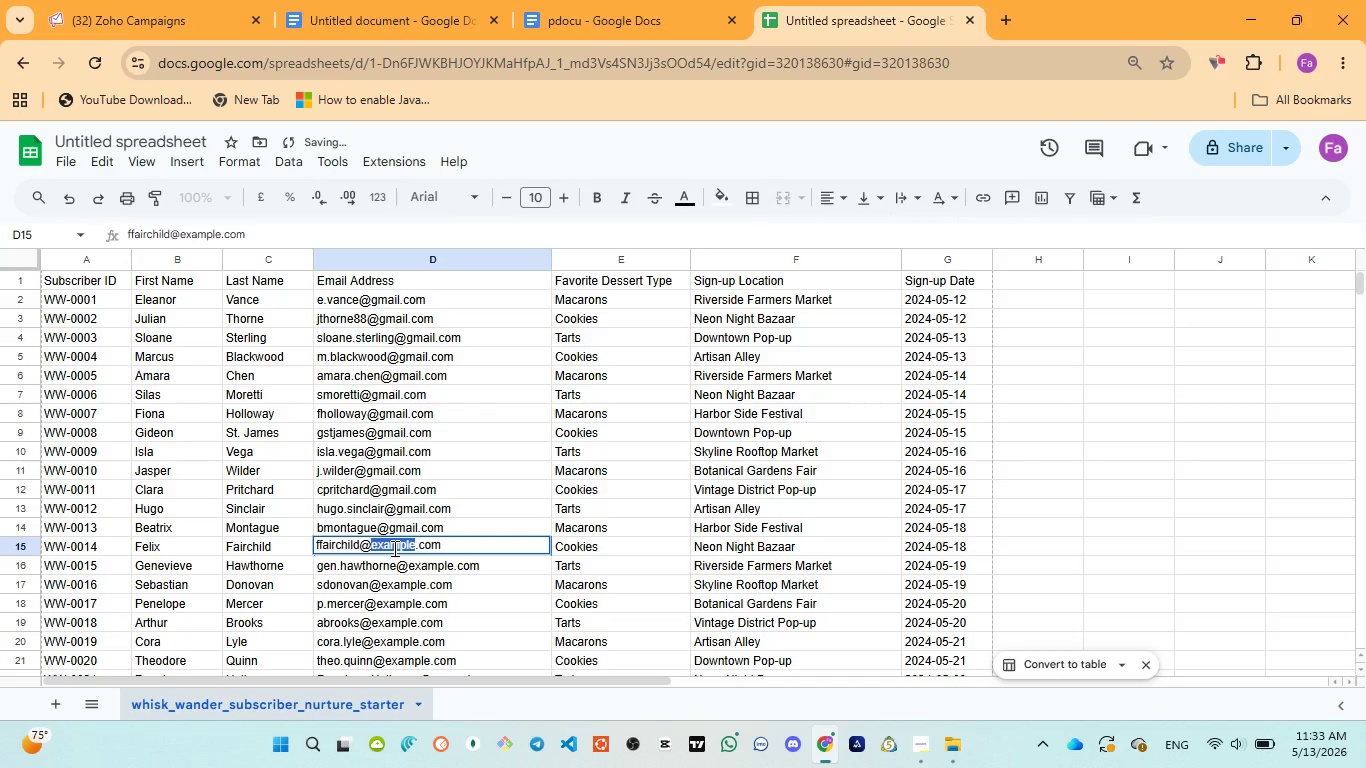 
key(Control+V)
 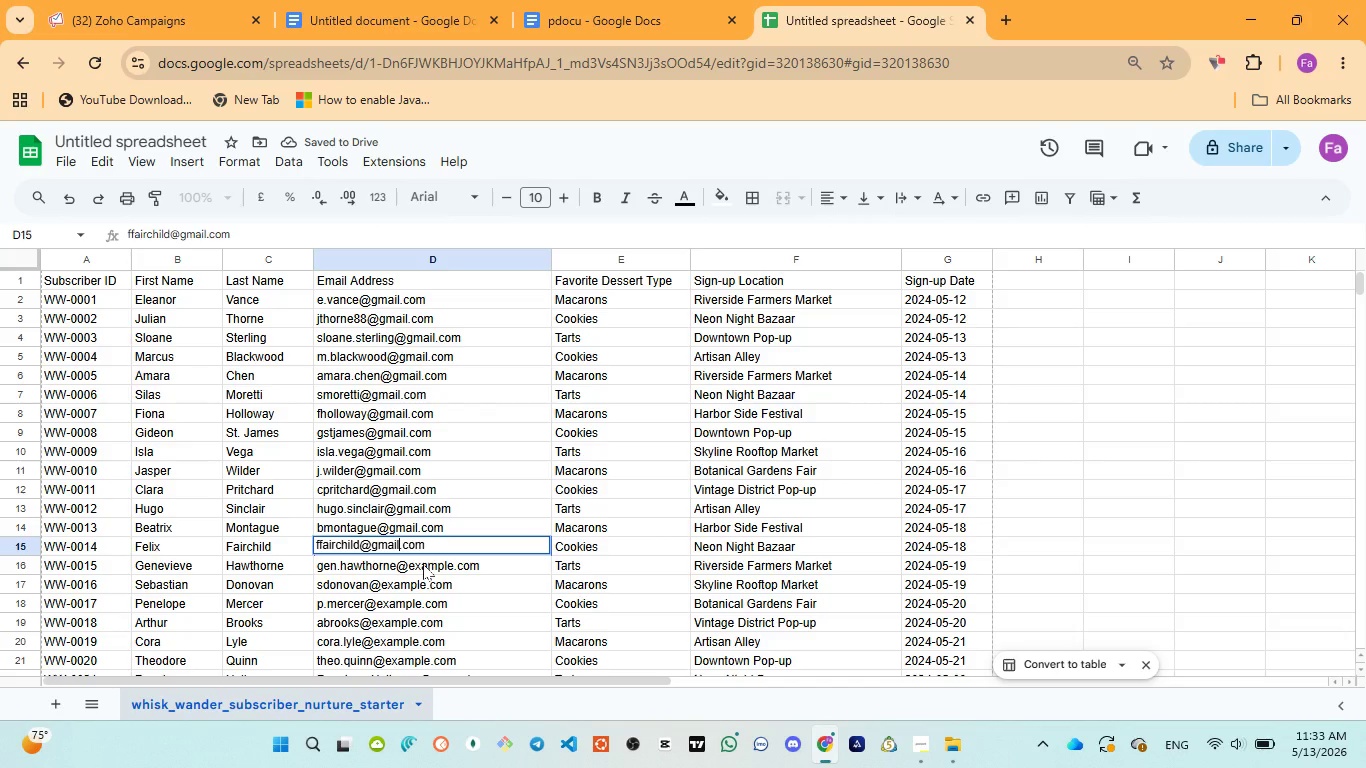 
double_click([423, 564])
 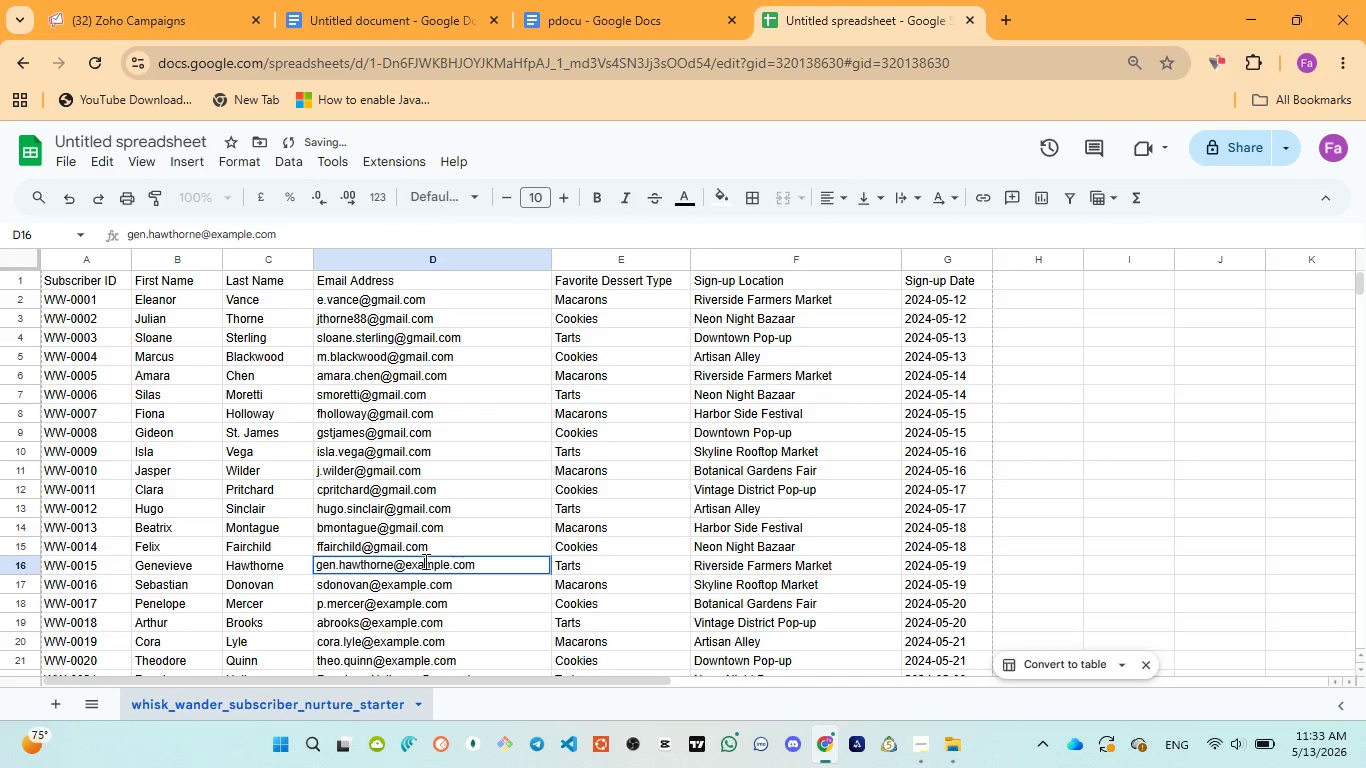 
double_click([424, 561])
 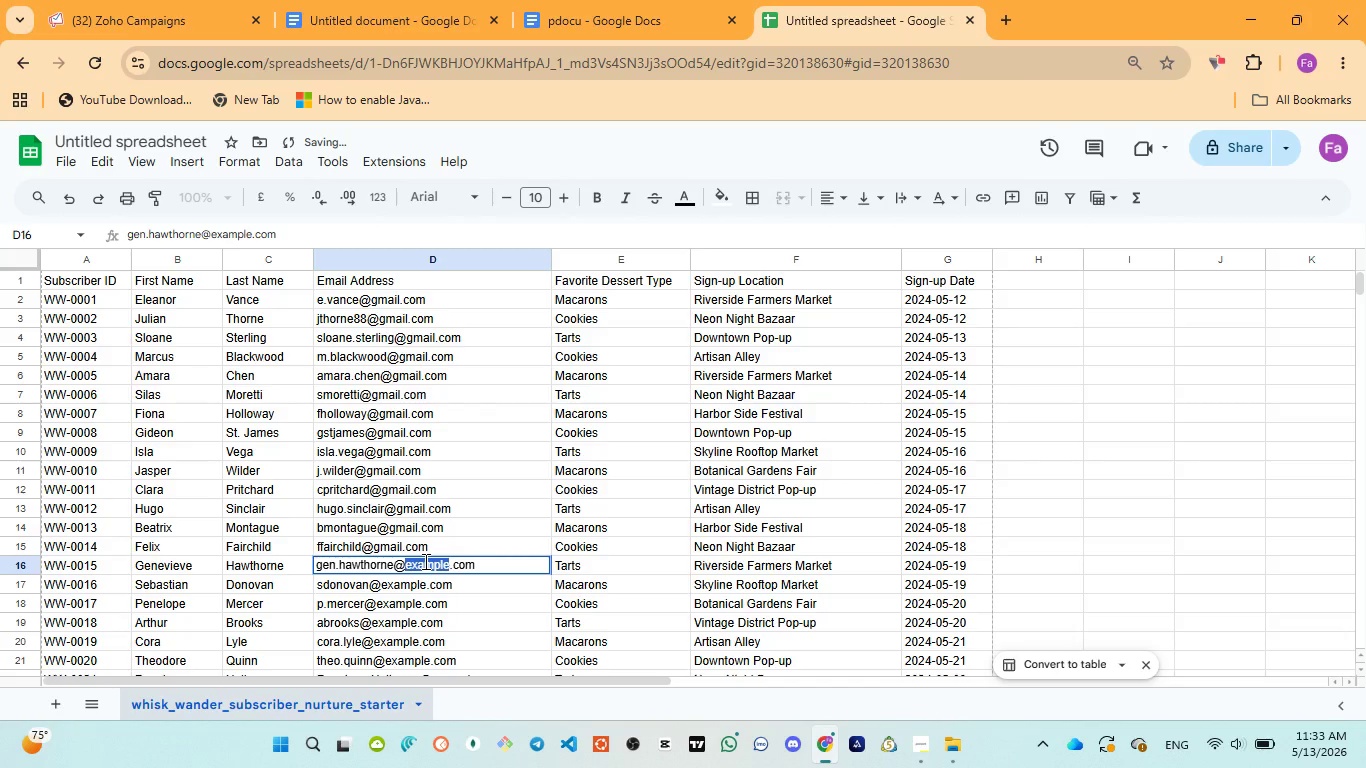 
key(Control+V)
 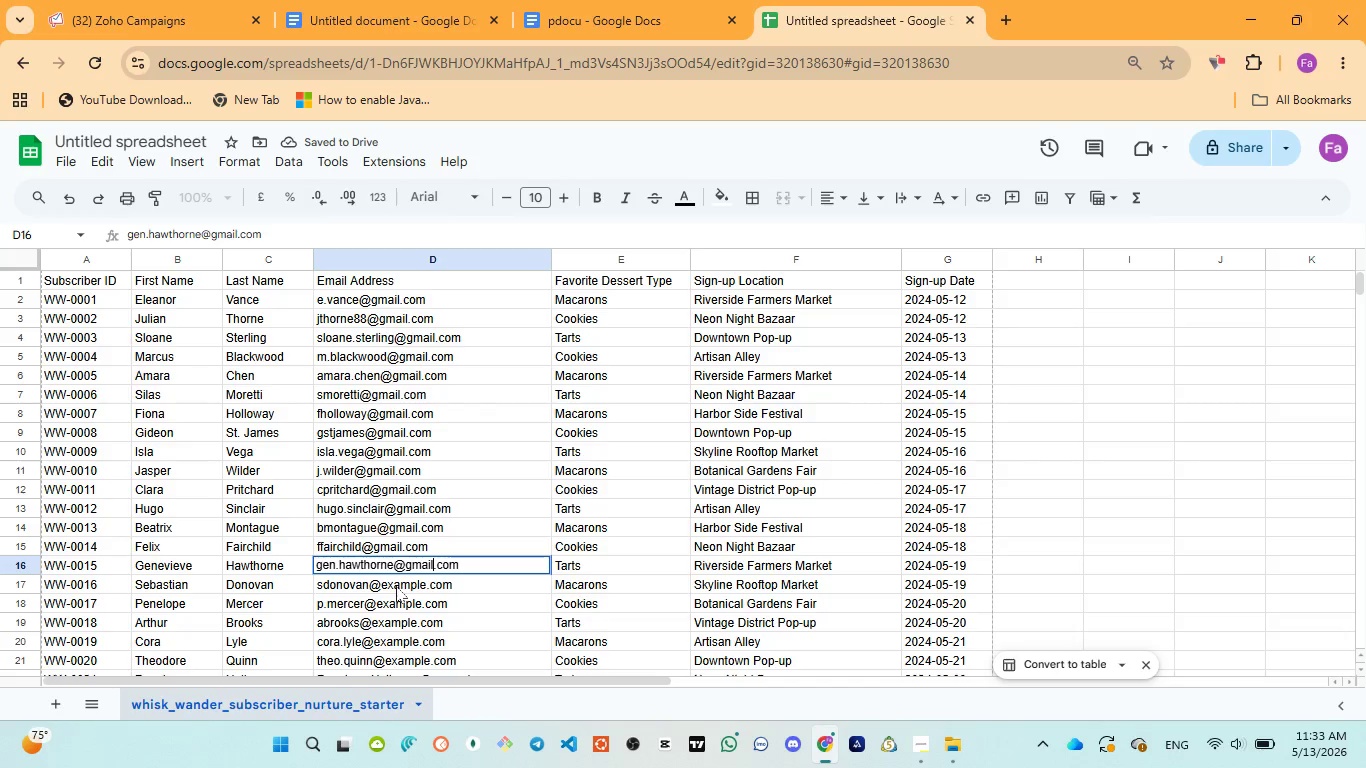 
double_click([394, 586])
 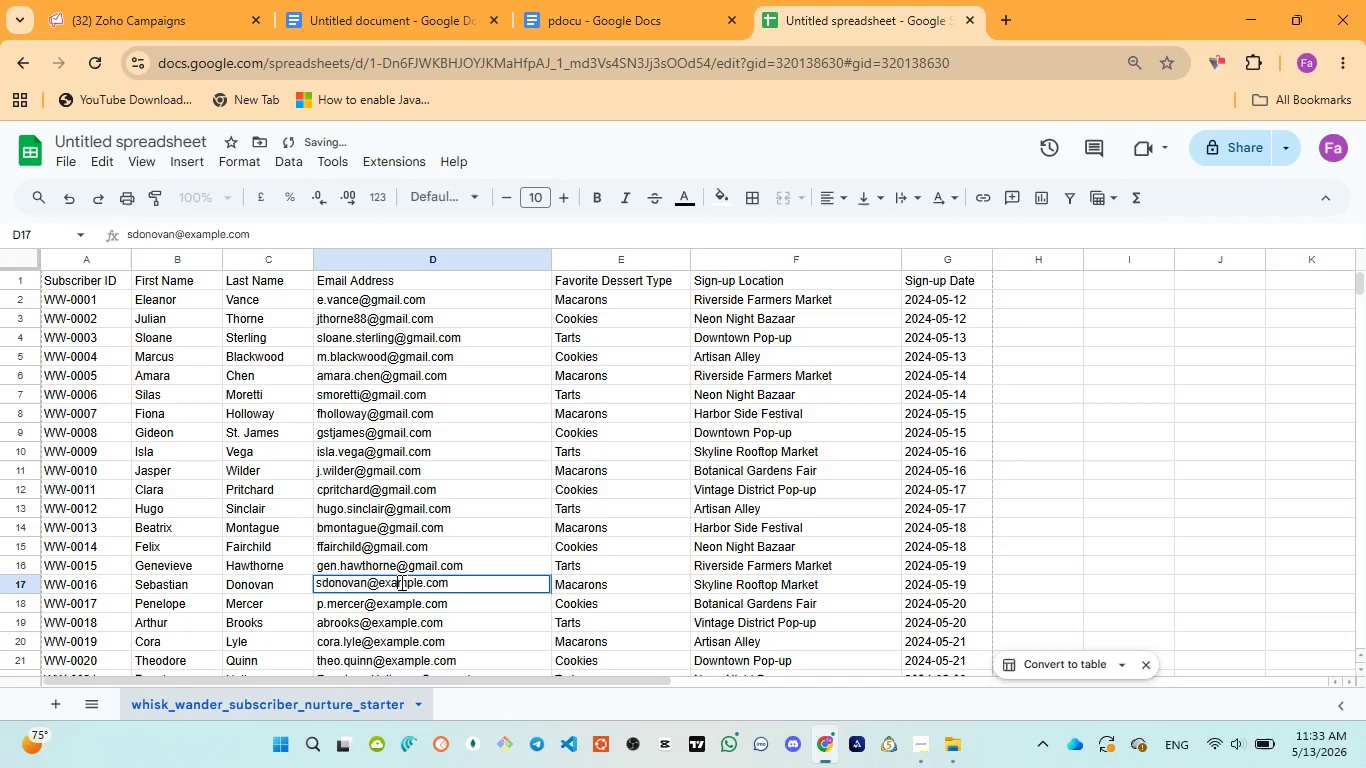 
double_click([400, 582])
 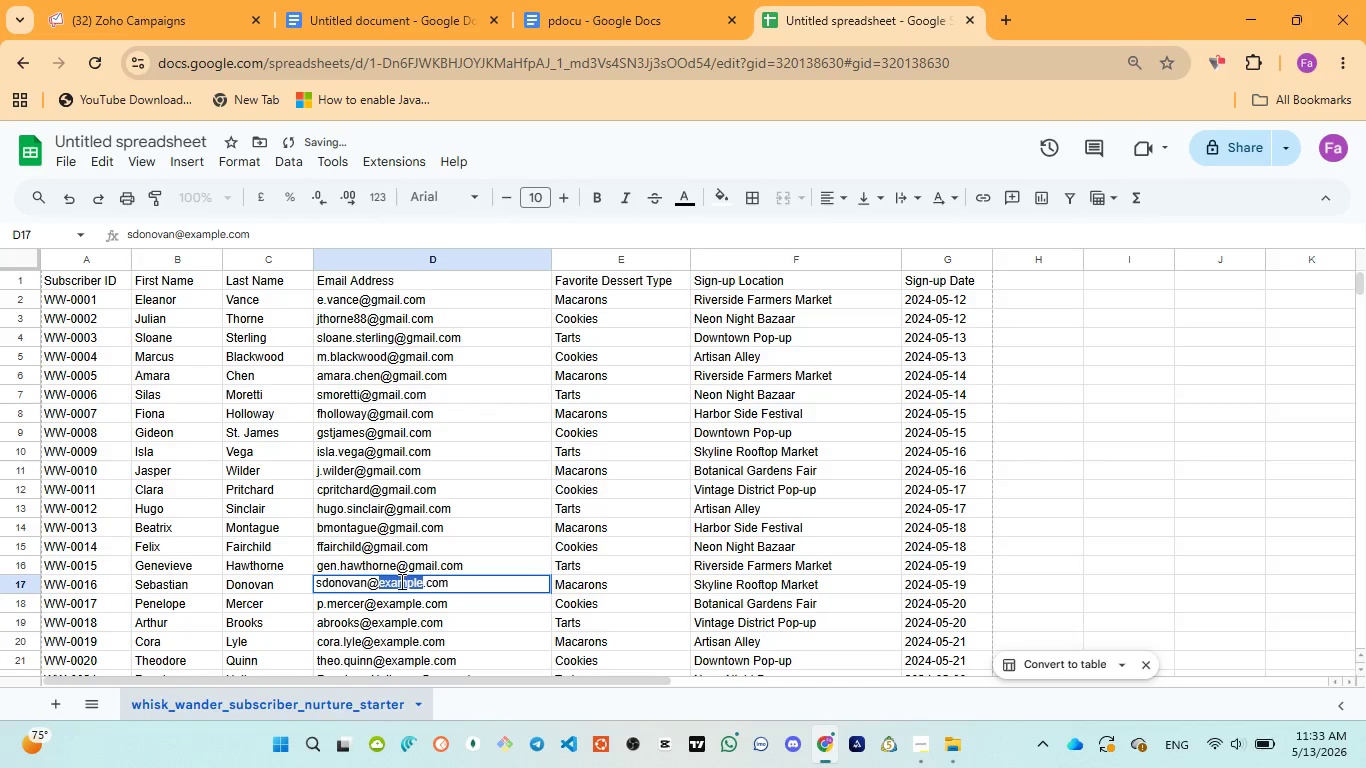 
key(Control+V)
 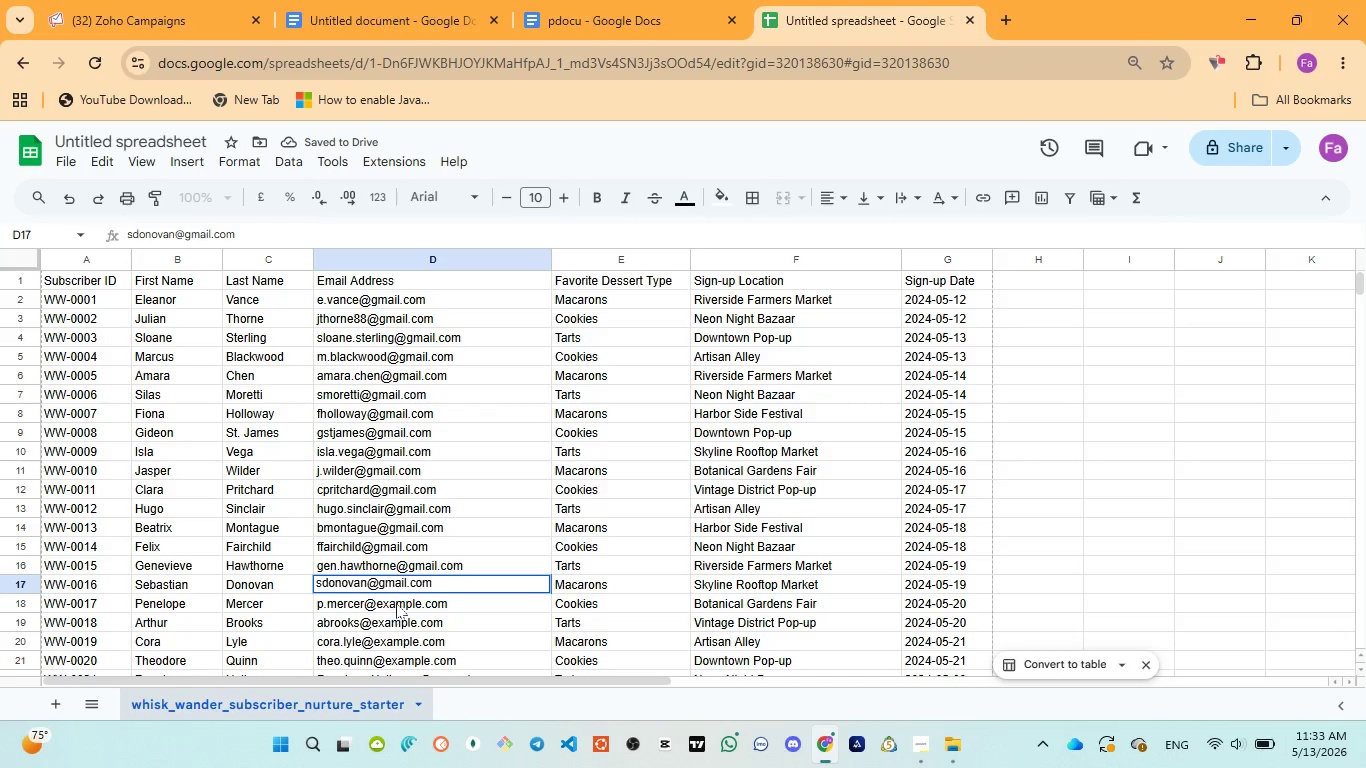 
left_click([396, 603])
 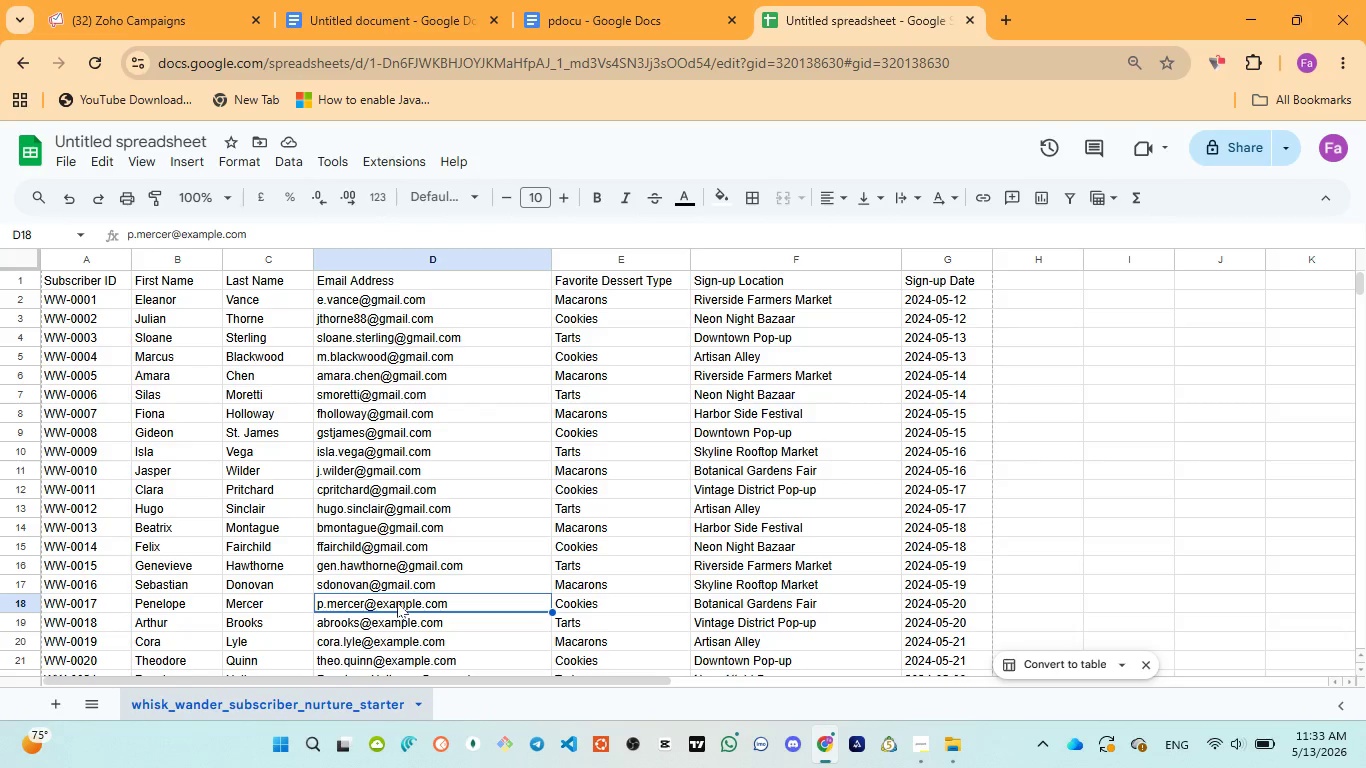 
wait(10.41)
 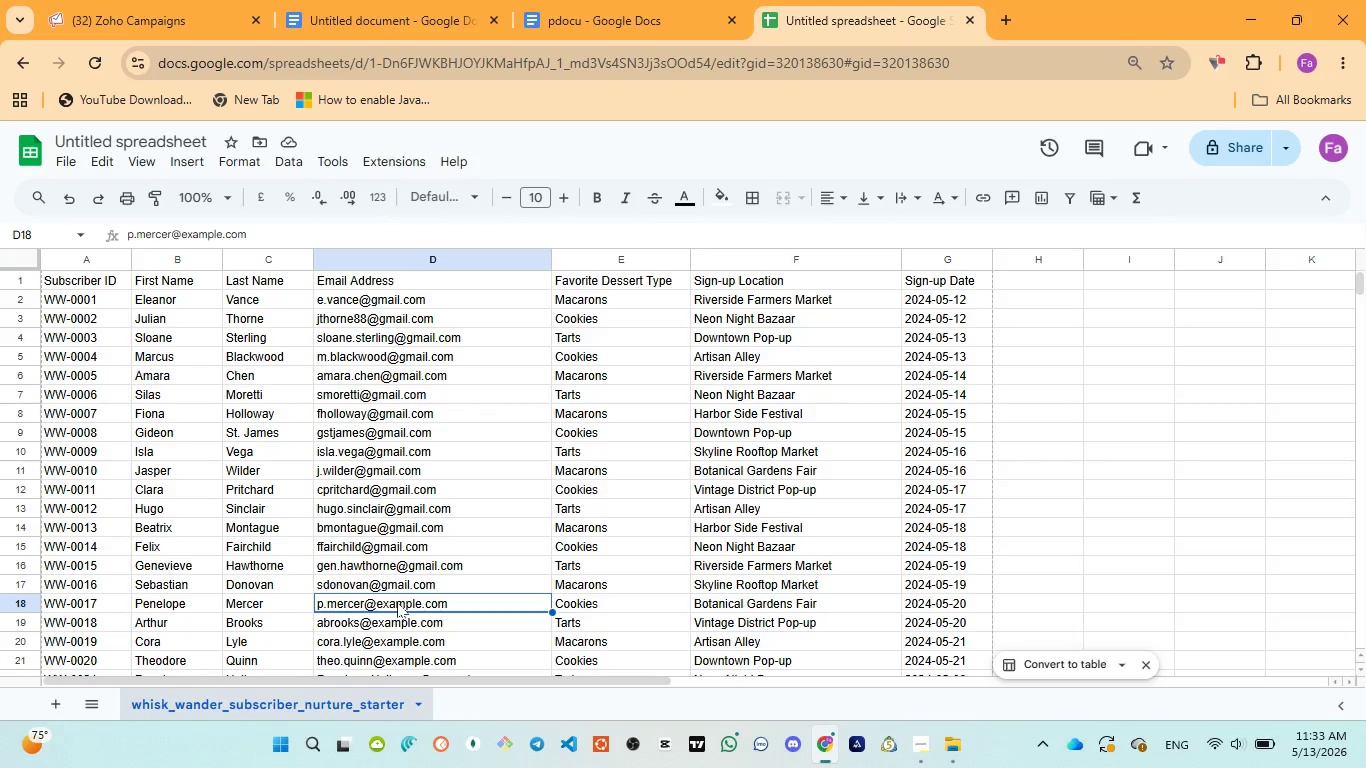 
double_click([397, 602])
 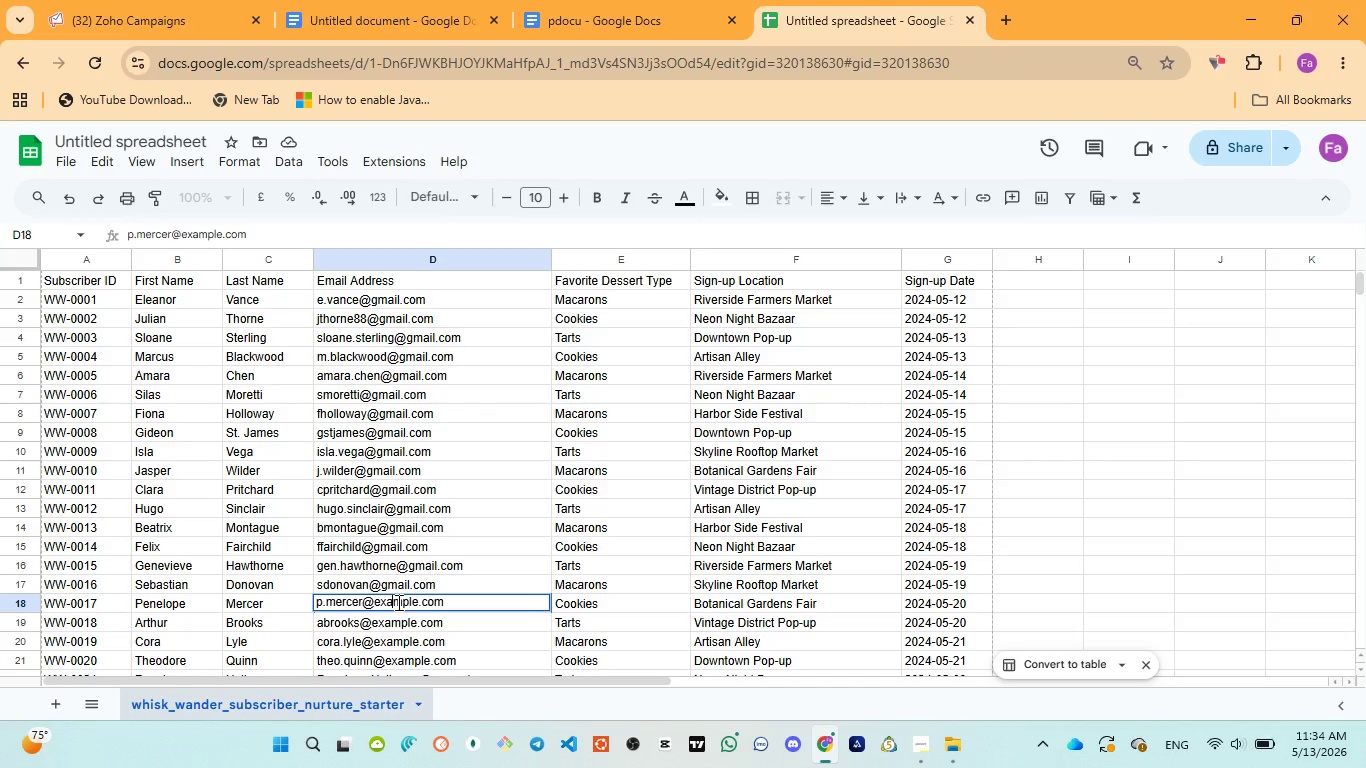 
double_click([397, 602])
 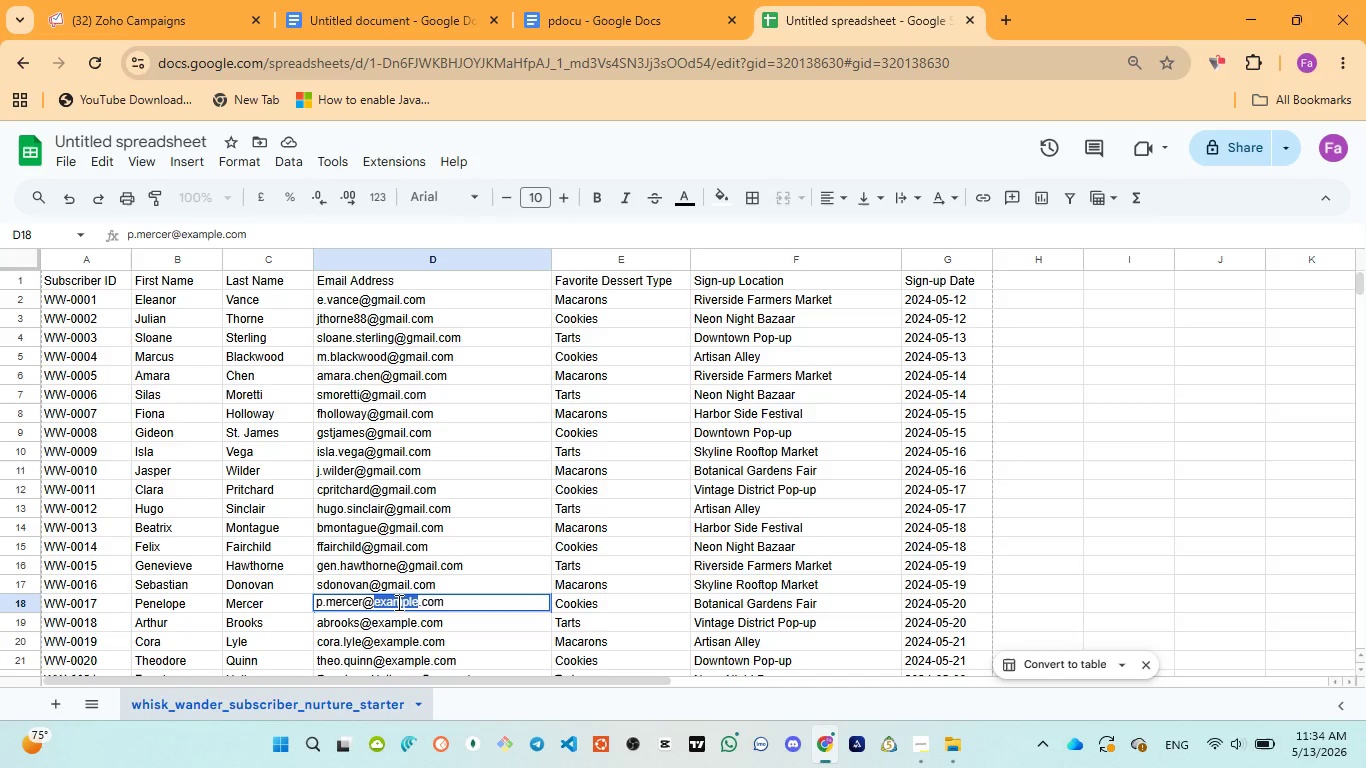 
key(Control+V)
 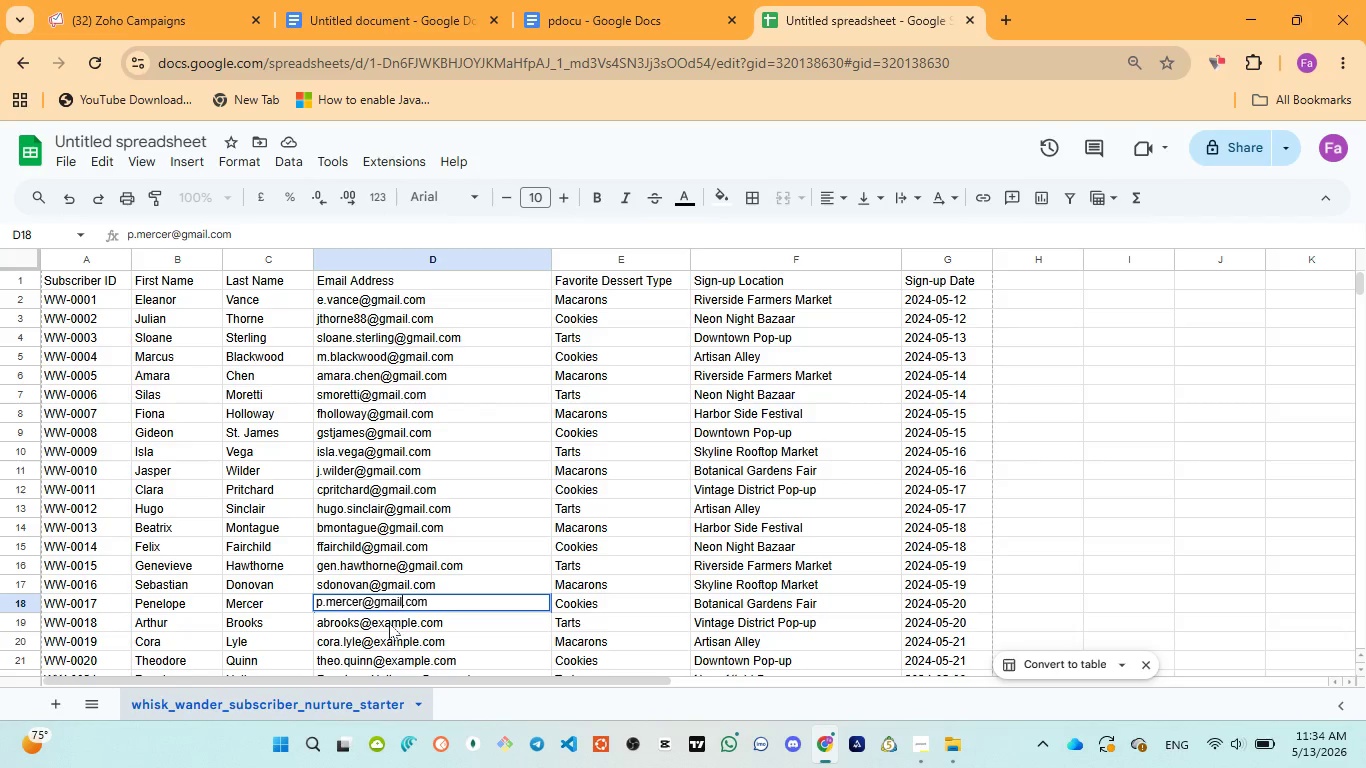 
double_click([389, 623])
 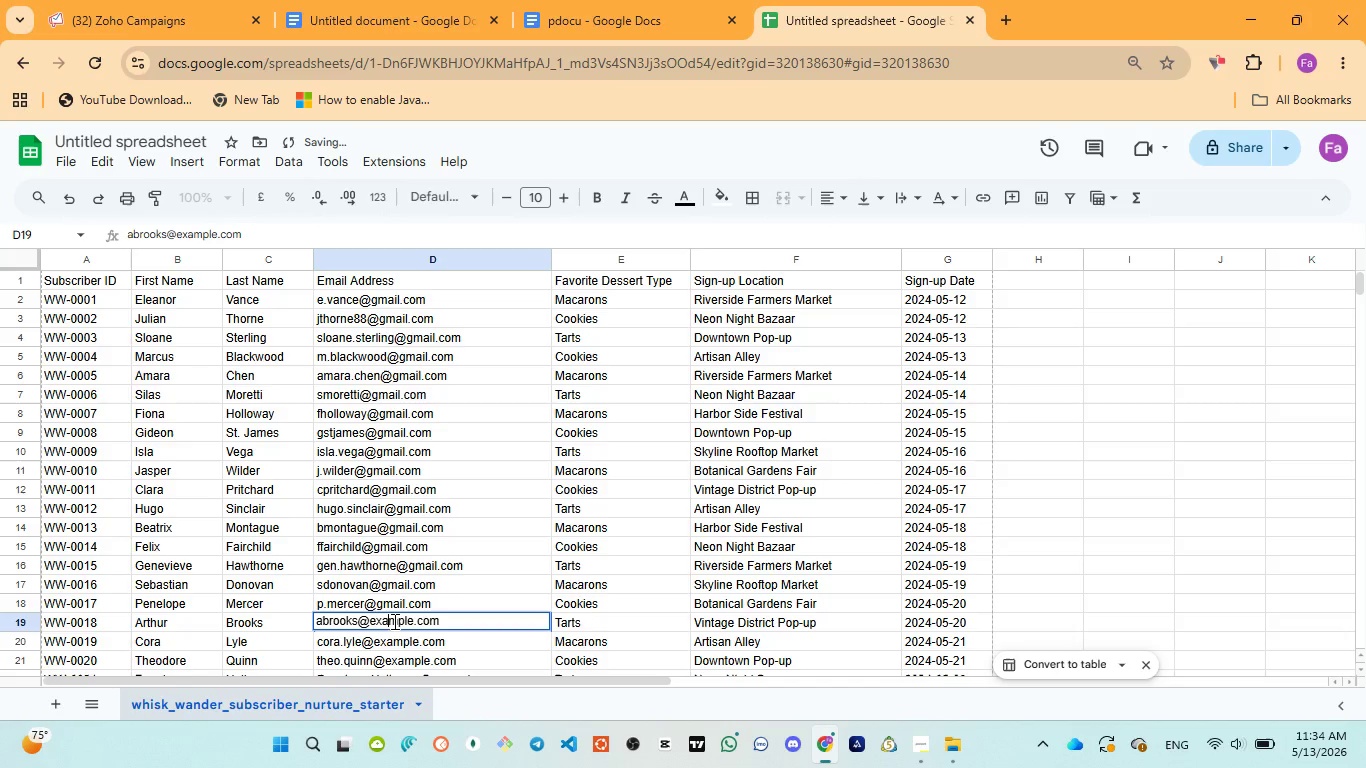 
double_click([393, 621])
 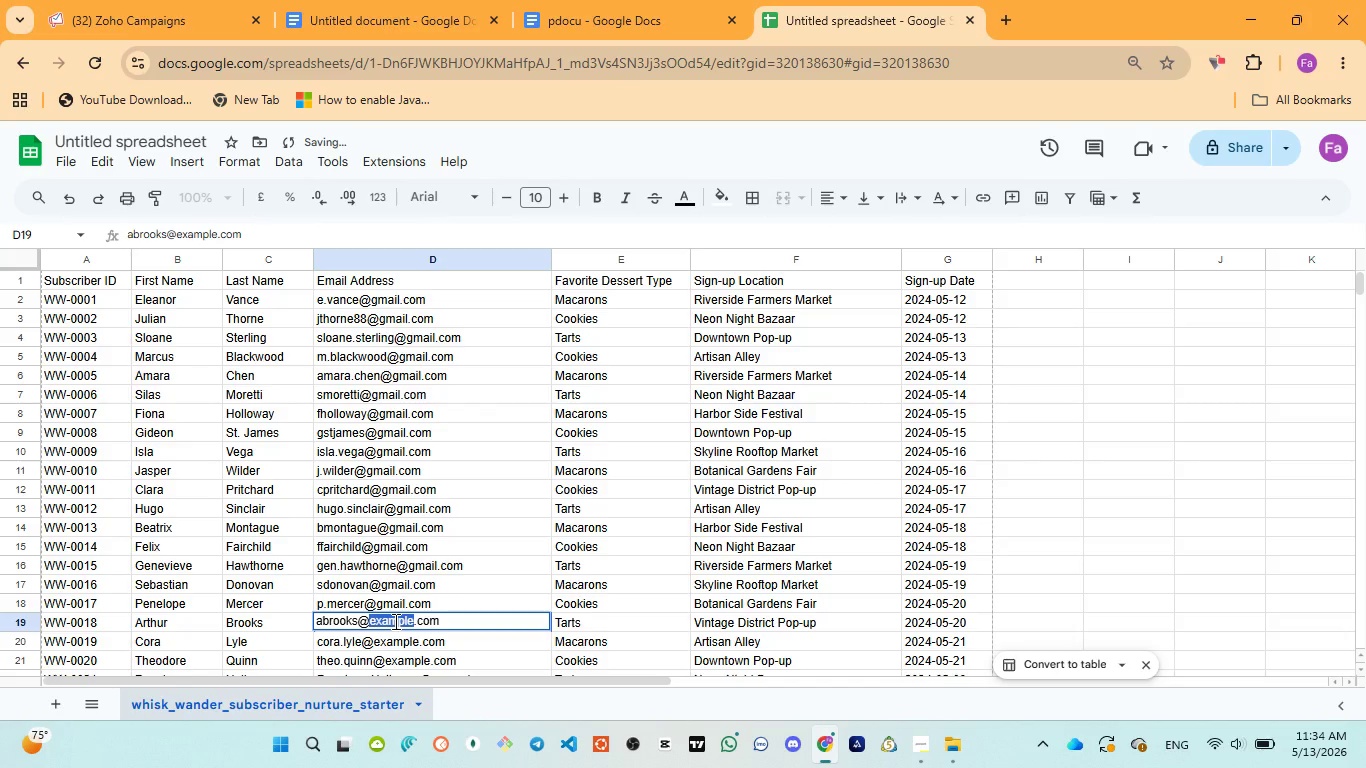 
key(Control+V)
 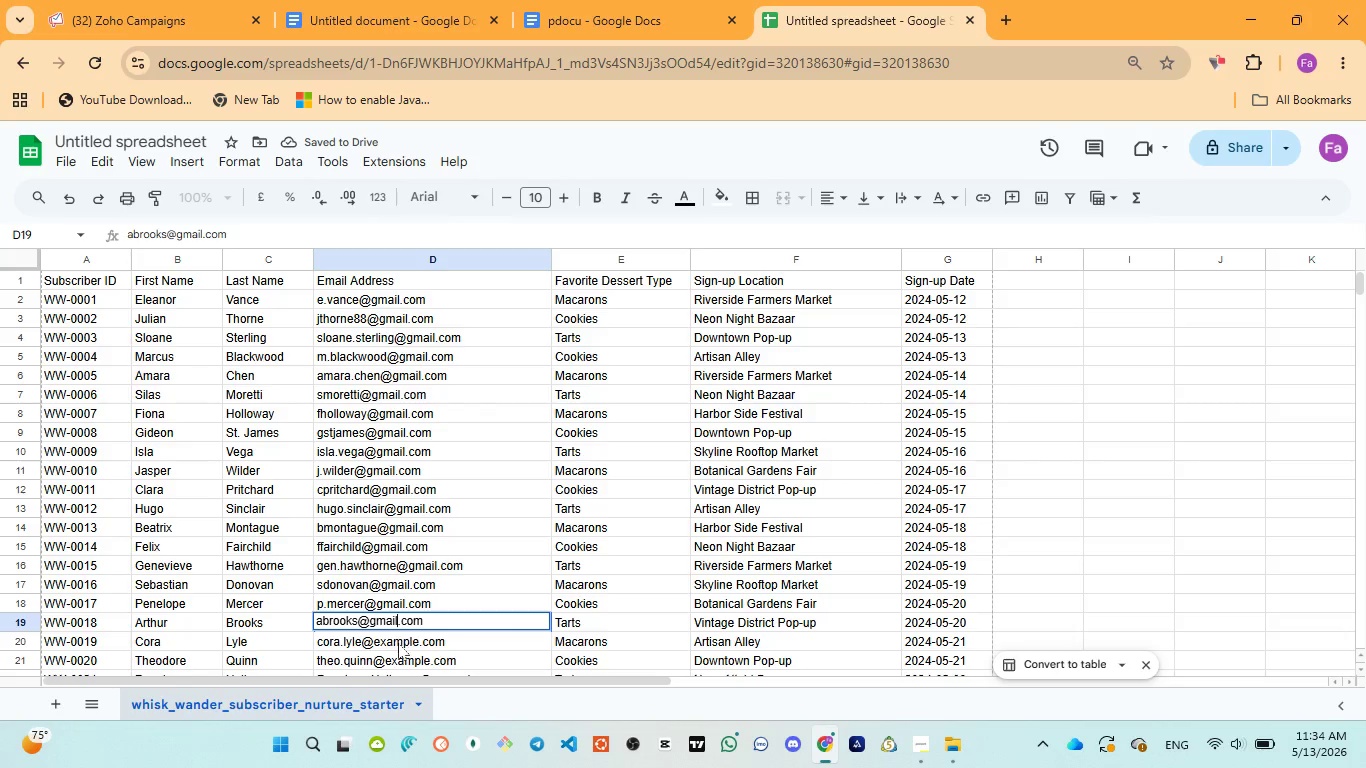 
left_click([399, 643])
 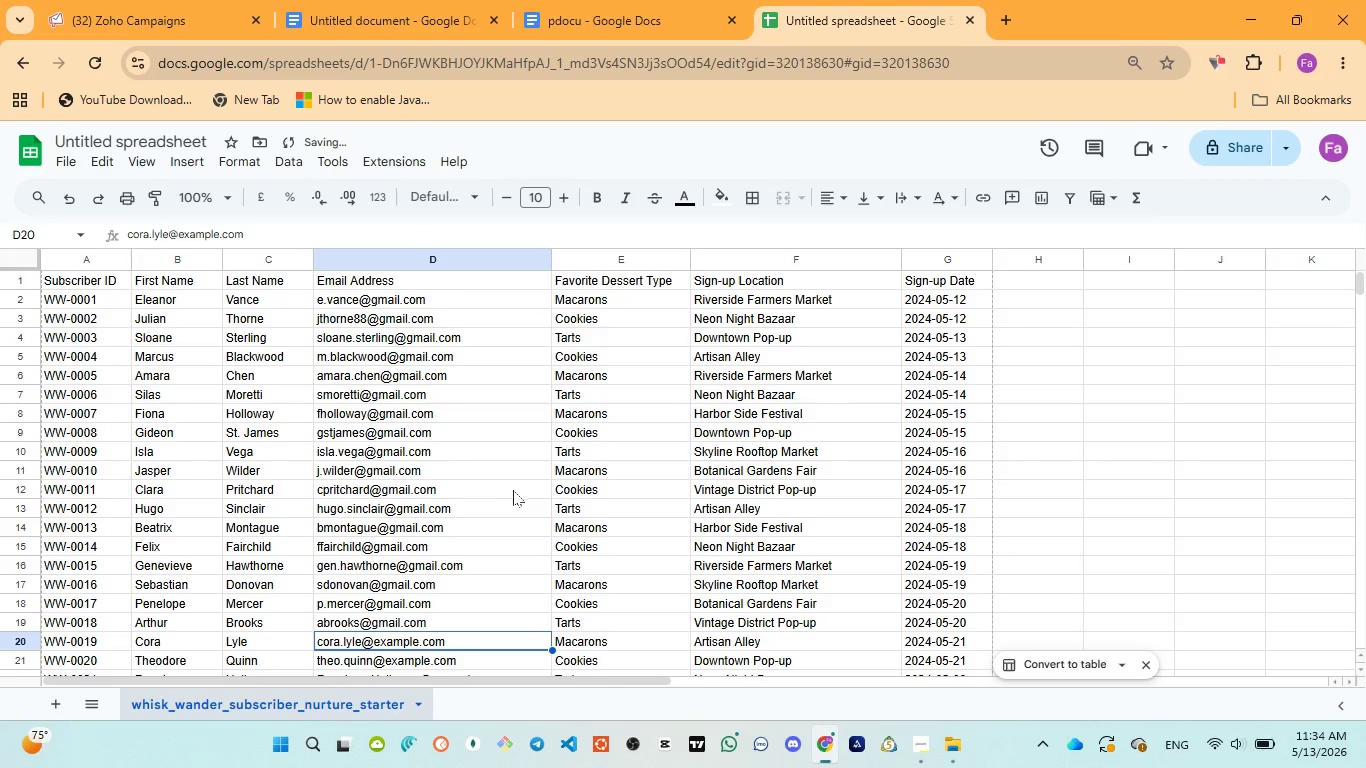 
scroll: coordinate [509, 494], scroll_direction: down, amount: 2.0
 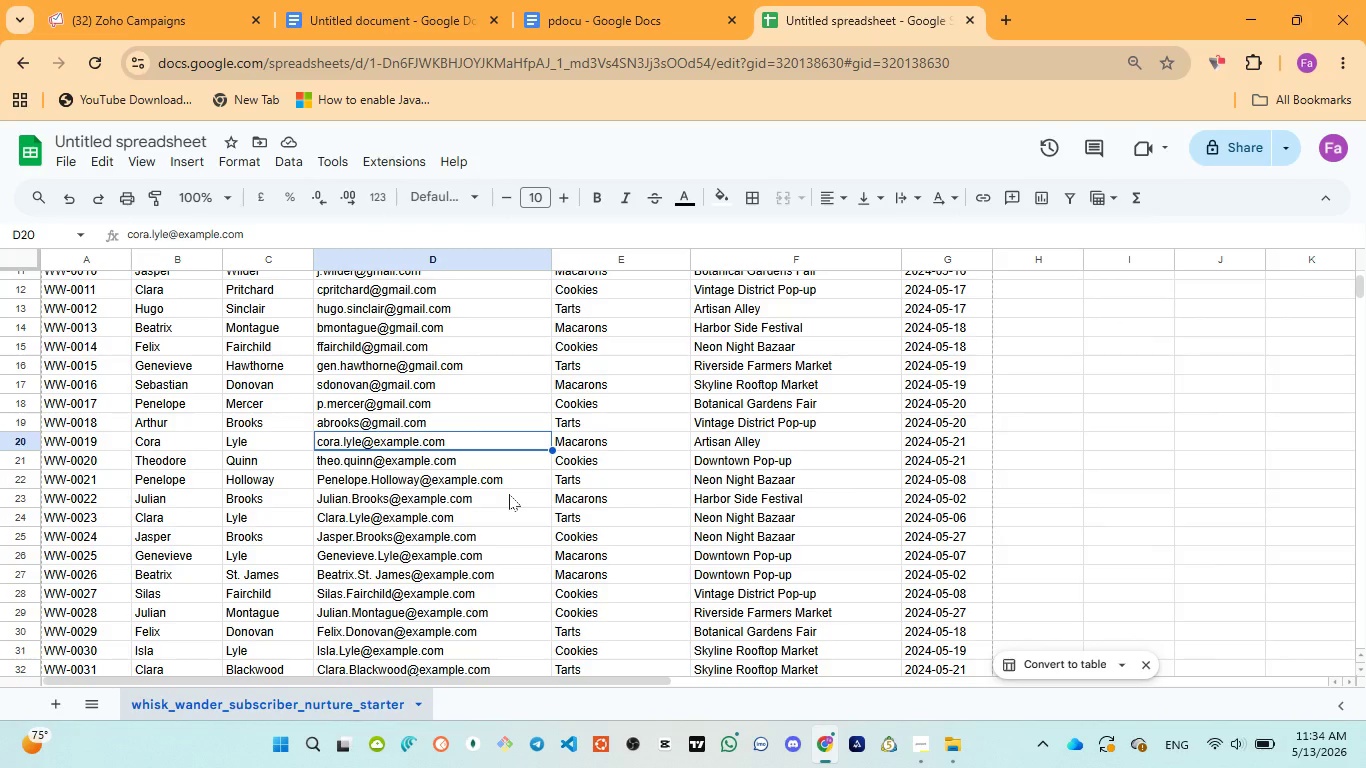 
wait(17.37)
 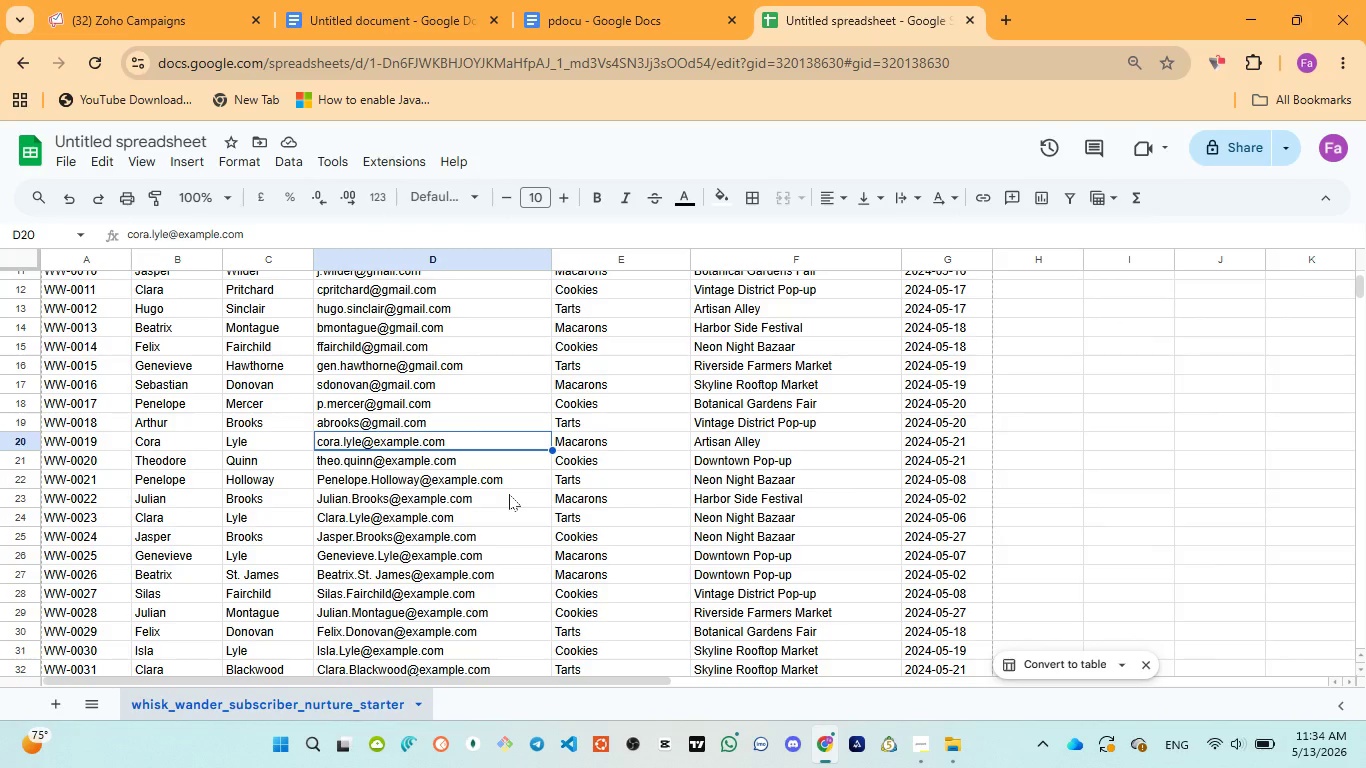 
double_click([398, 438])
 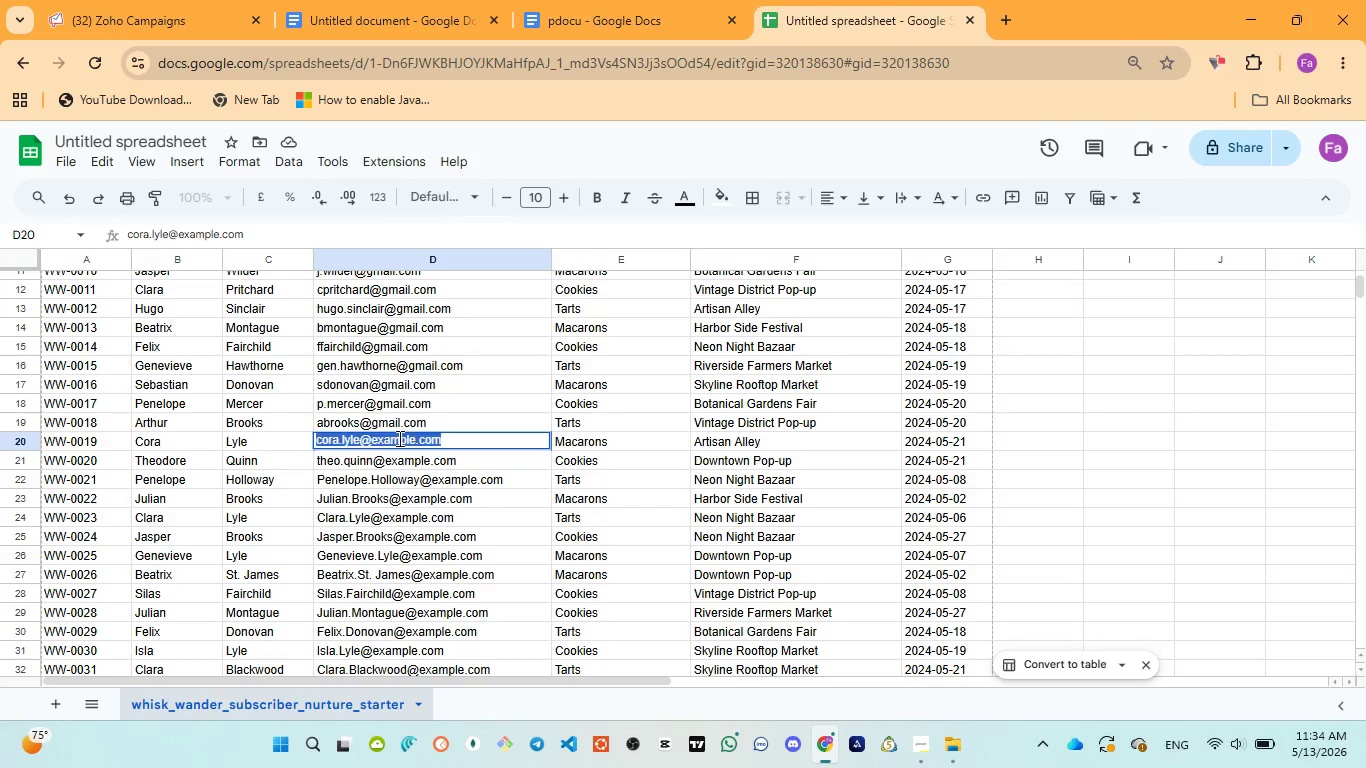 
triple_click([398, 438])
 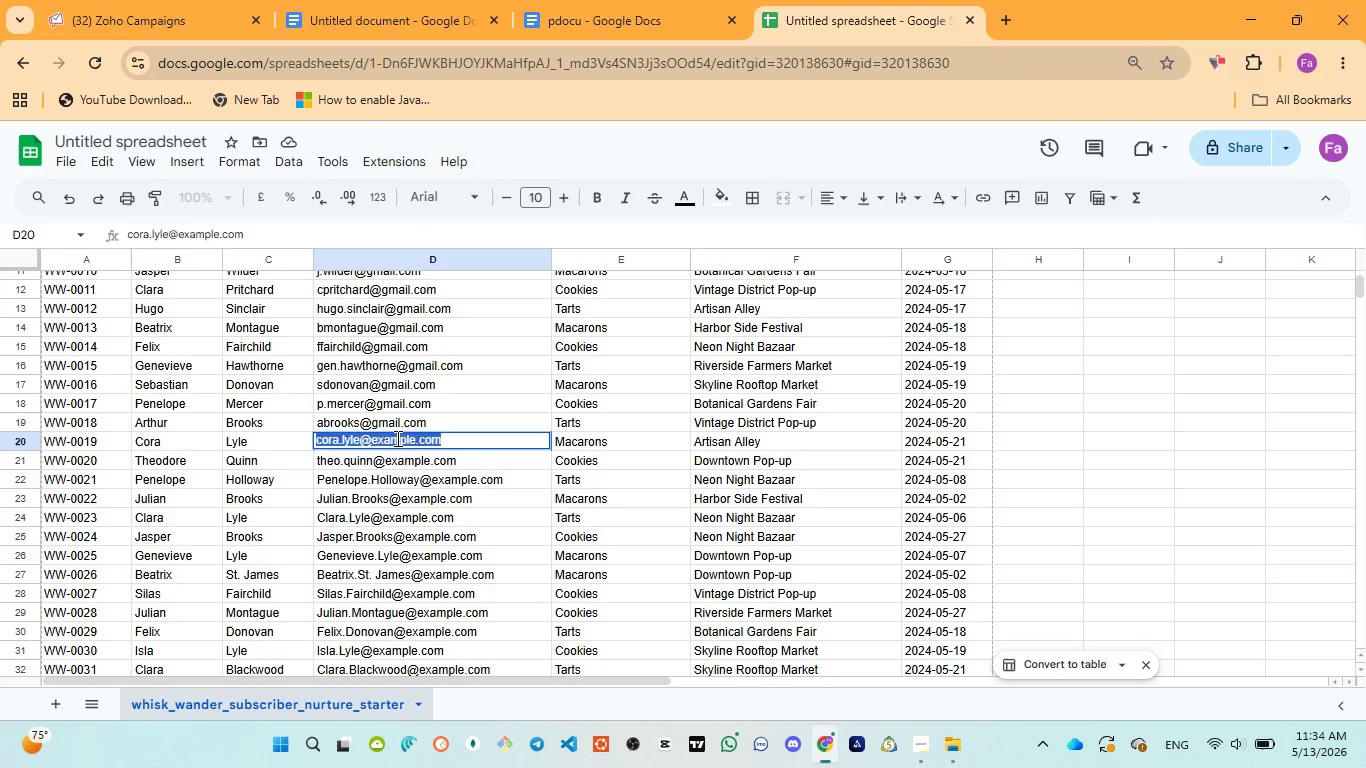 
double_click([396, 438])
 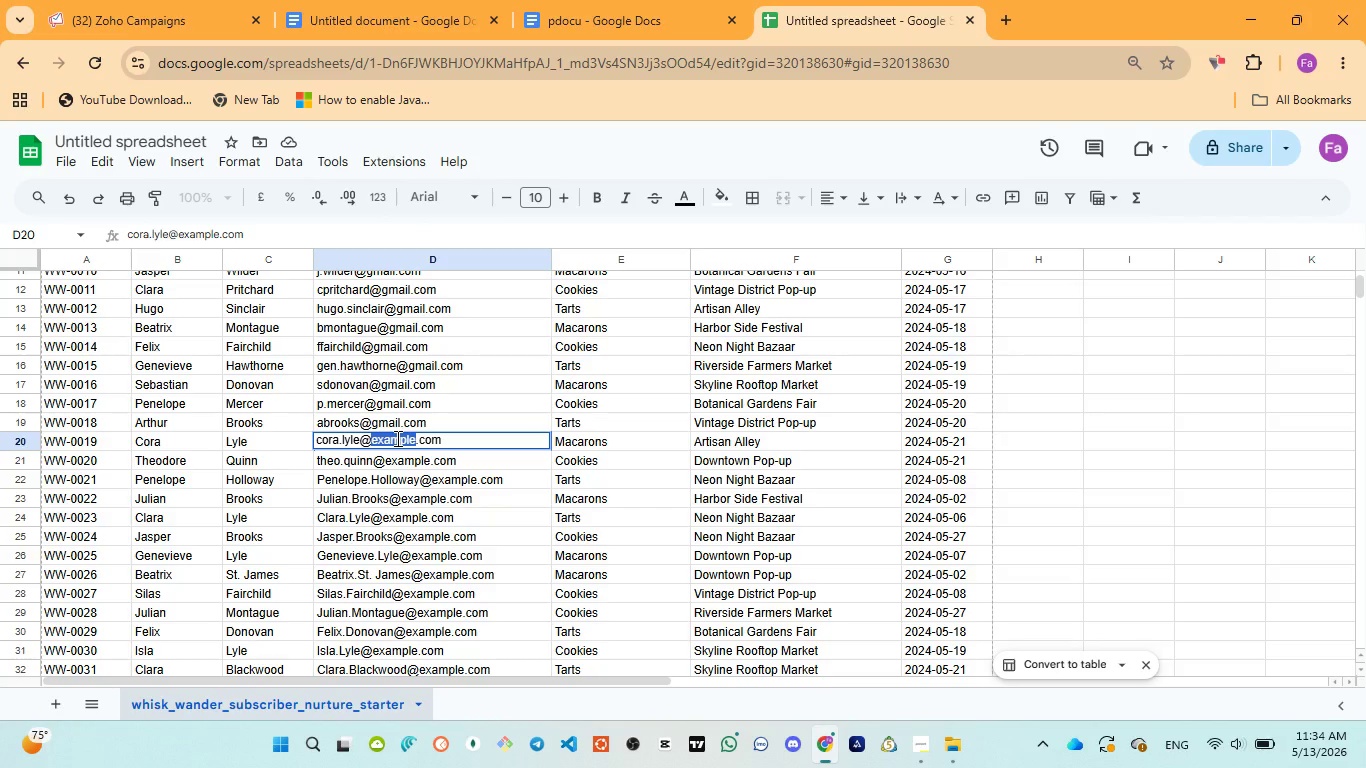 
key(Control+V)
 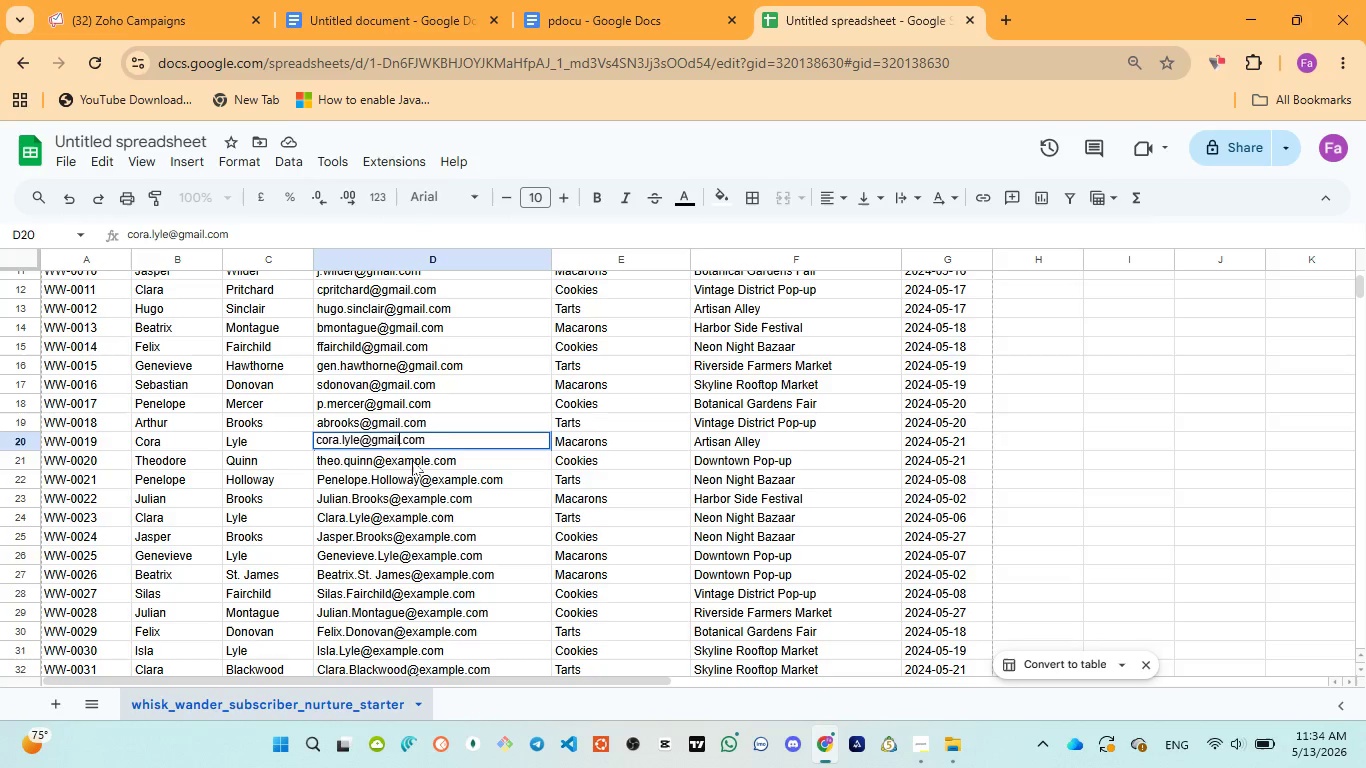 
double_click([412, 460])
 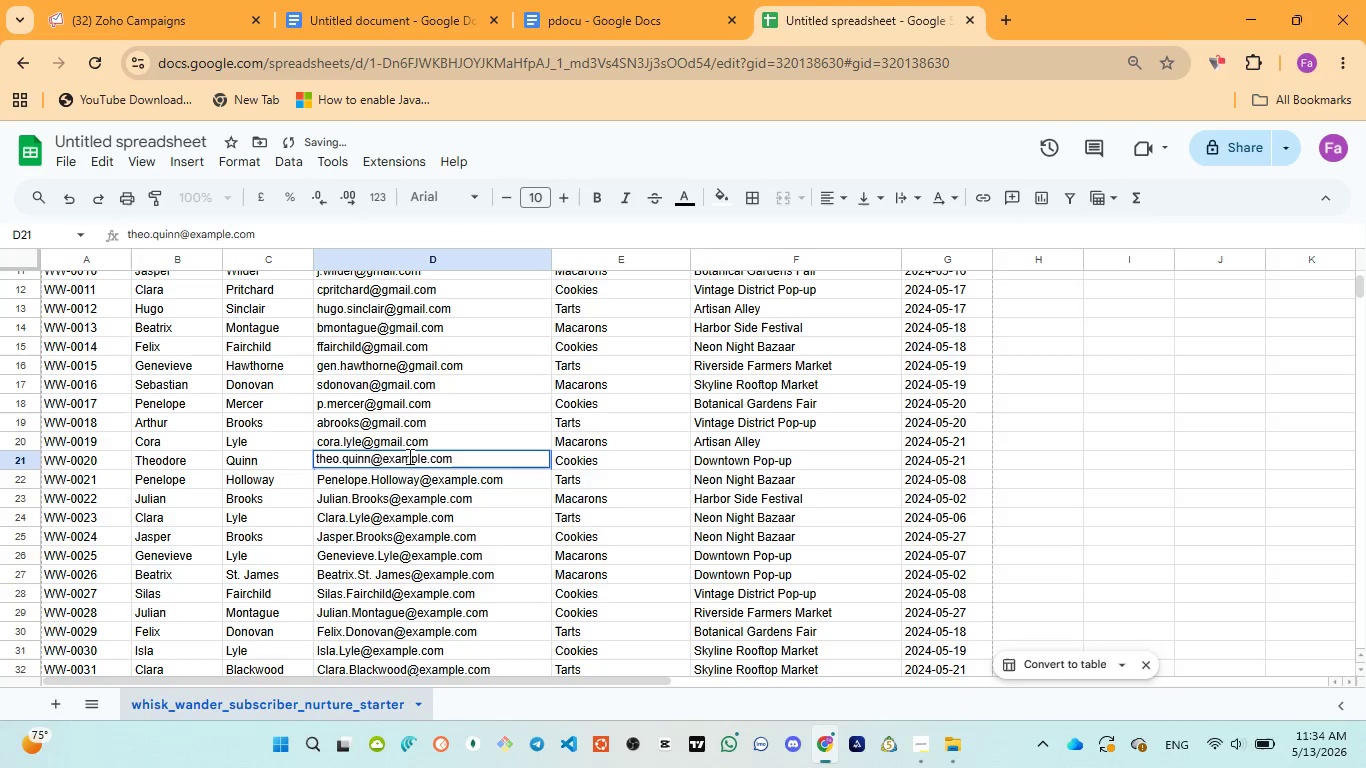 
double_click([408, 456])
 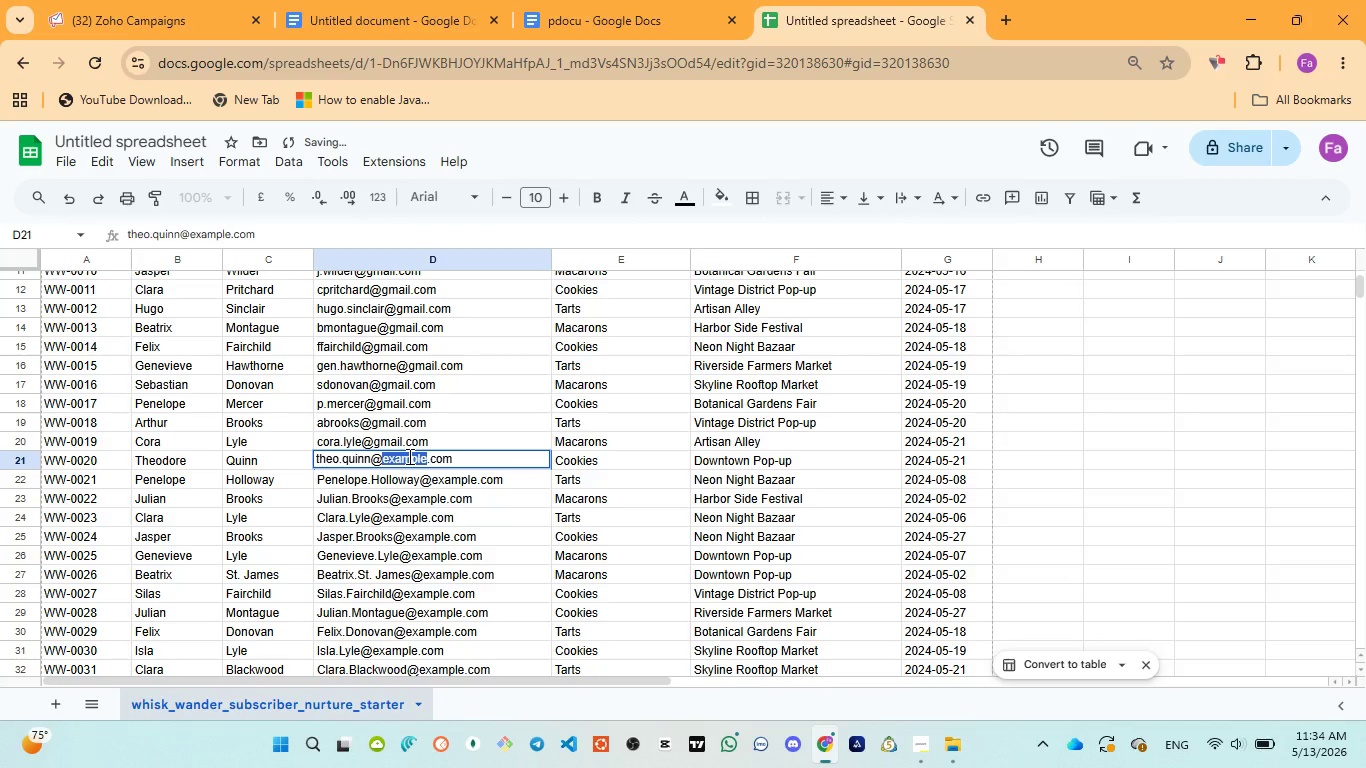 
key(Control+V)
 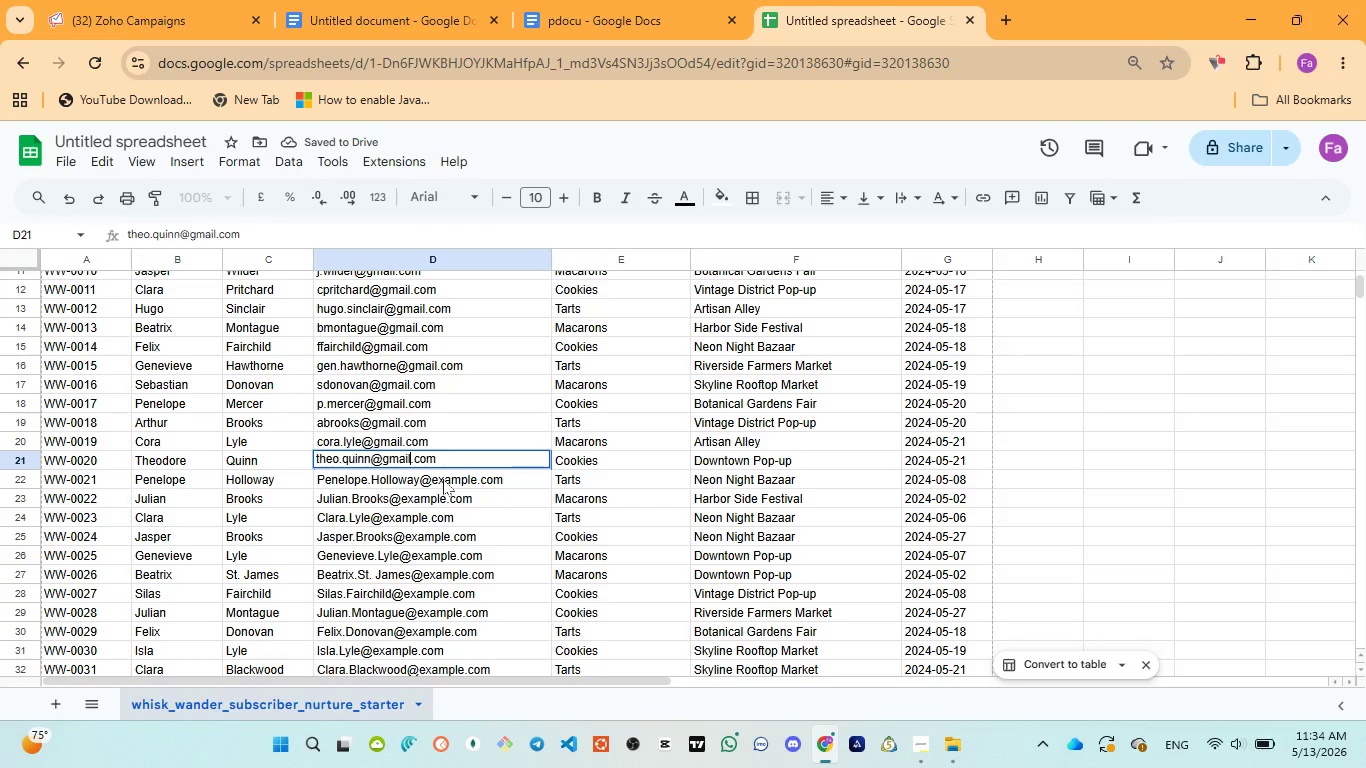 
double_click([443, 479])
 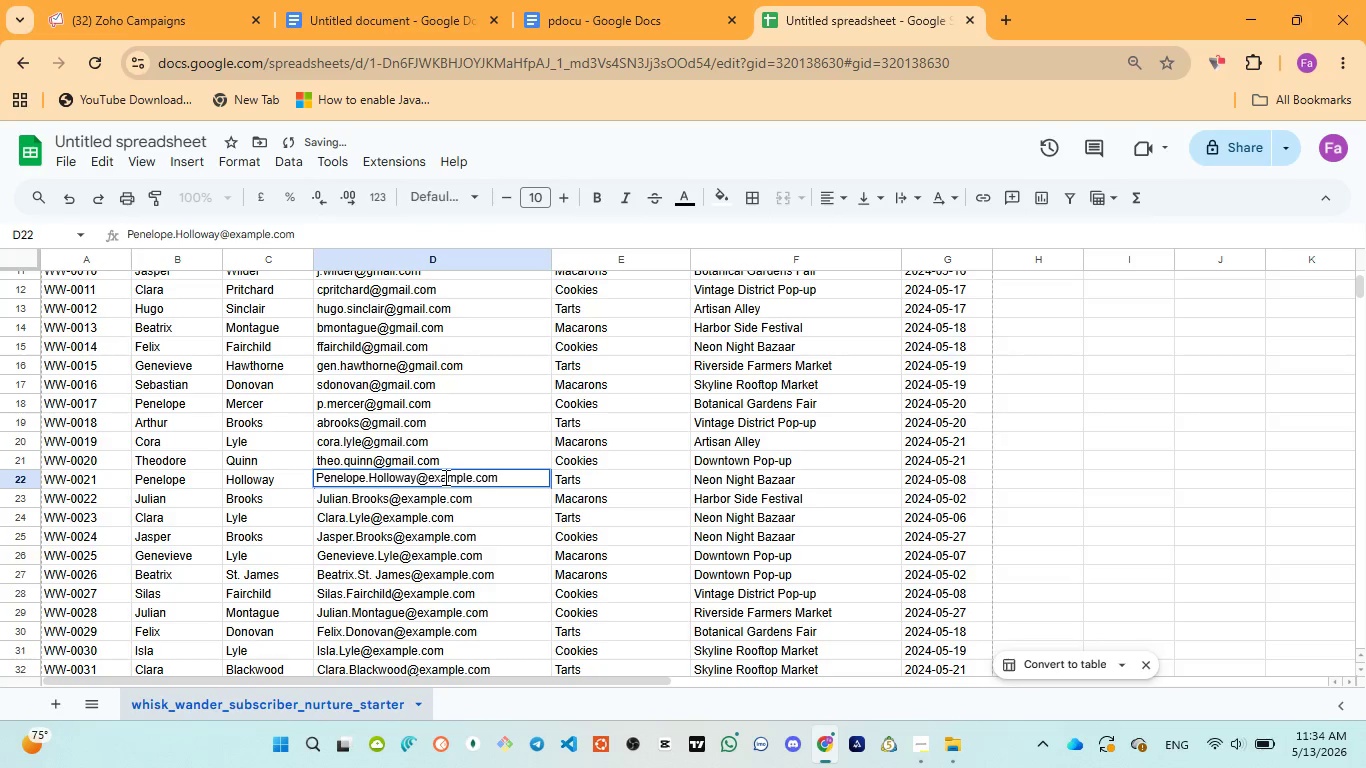 
double_click([444, 477])
 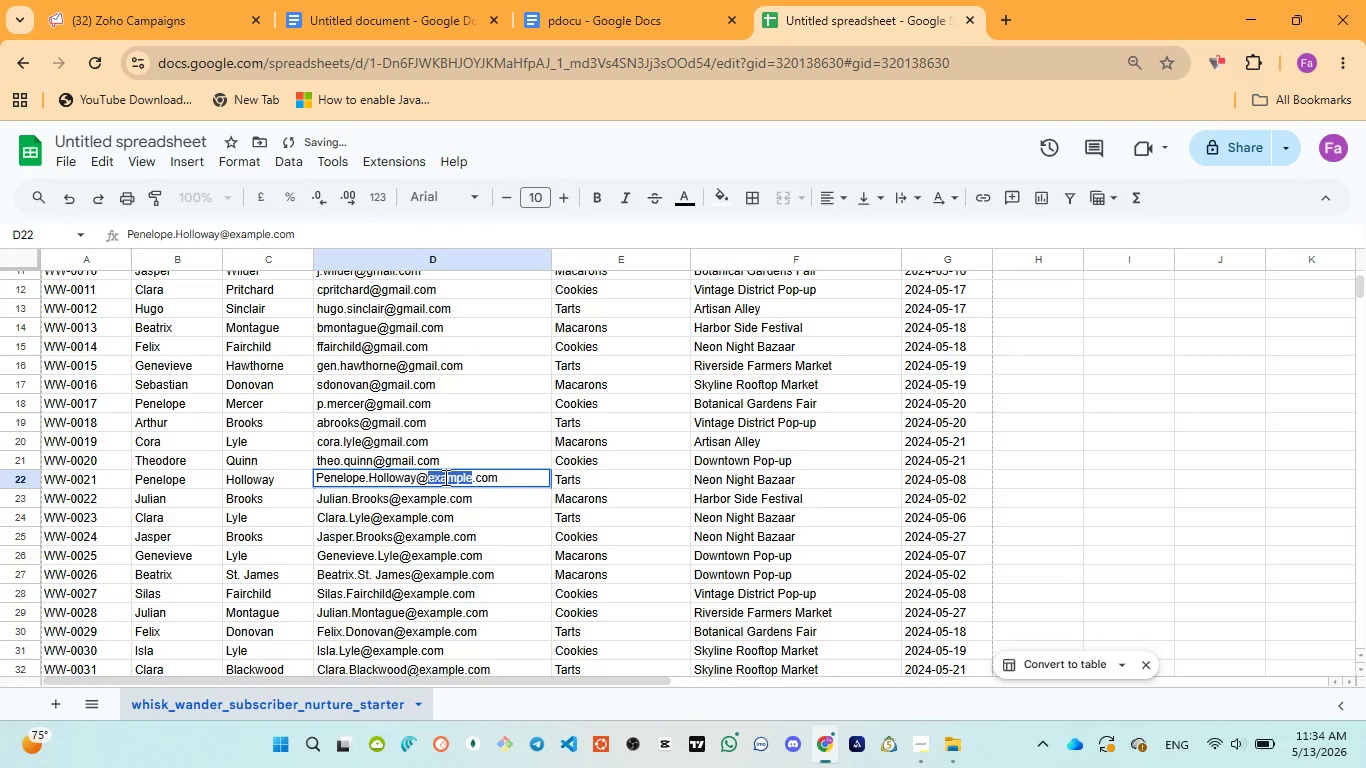 
key(Control+V)
 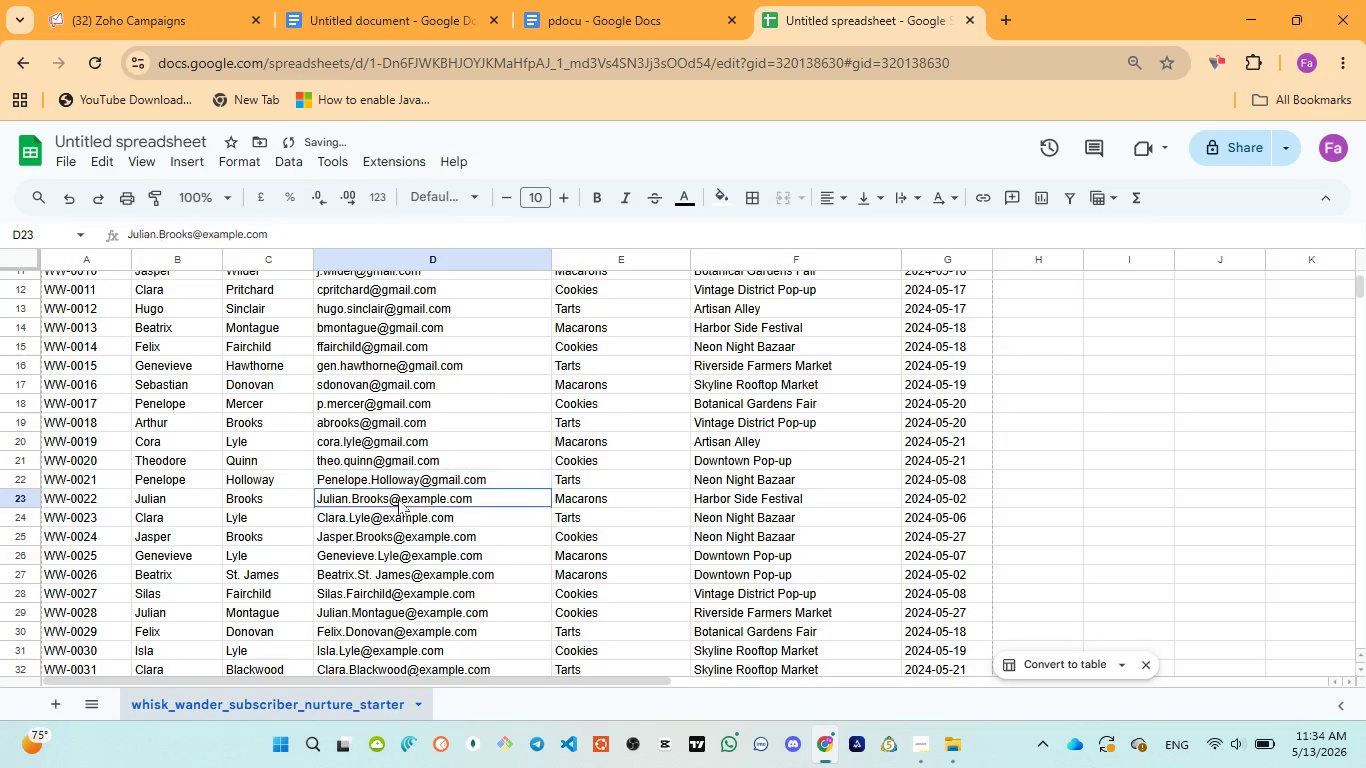 
double_click([398, 499])
 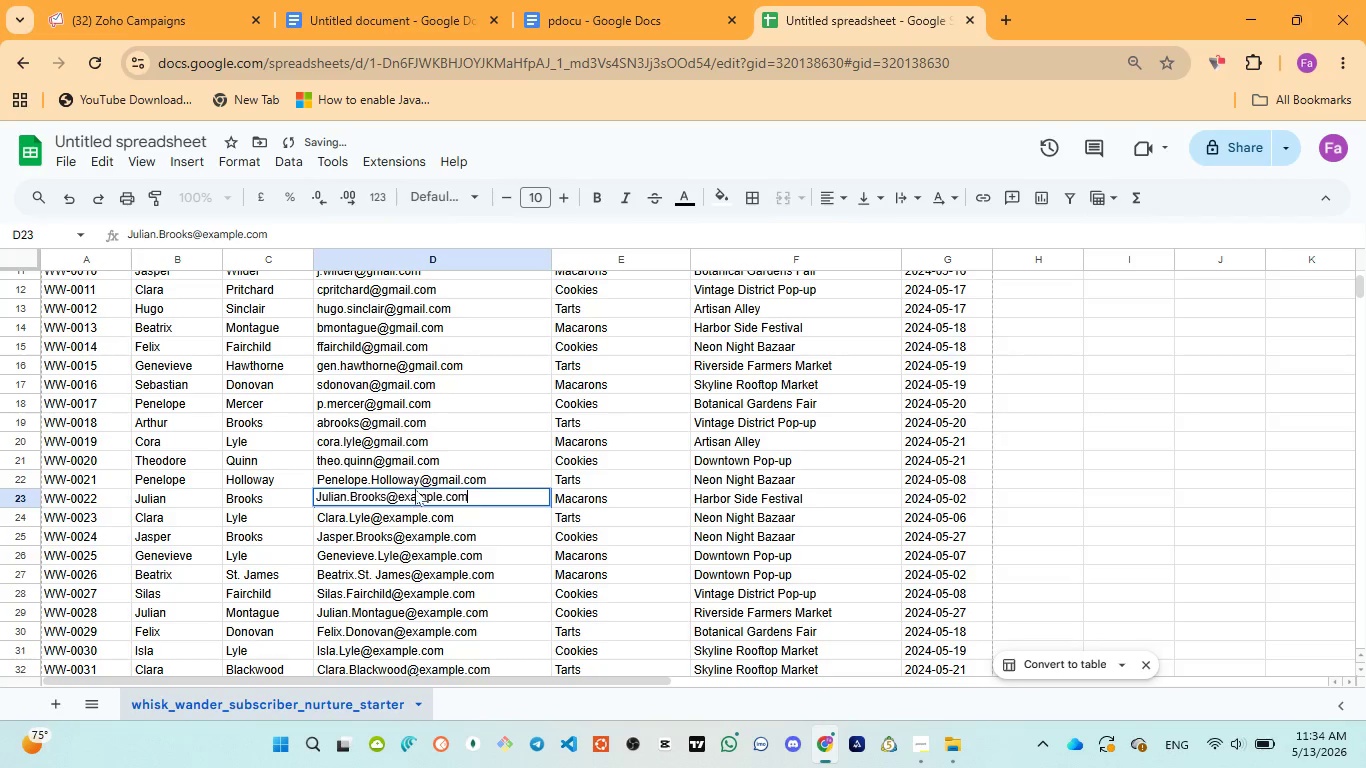 
double_click([415, 489])
 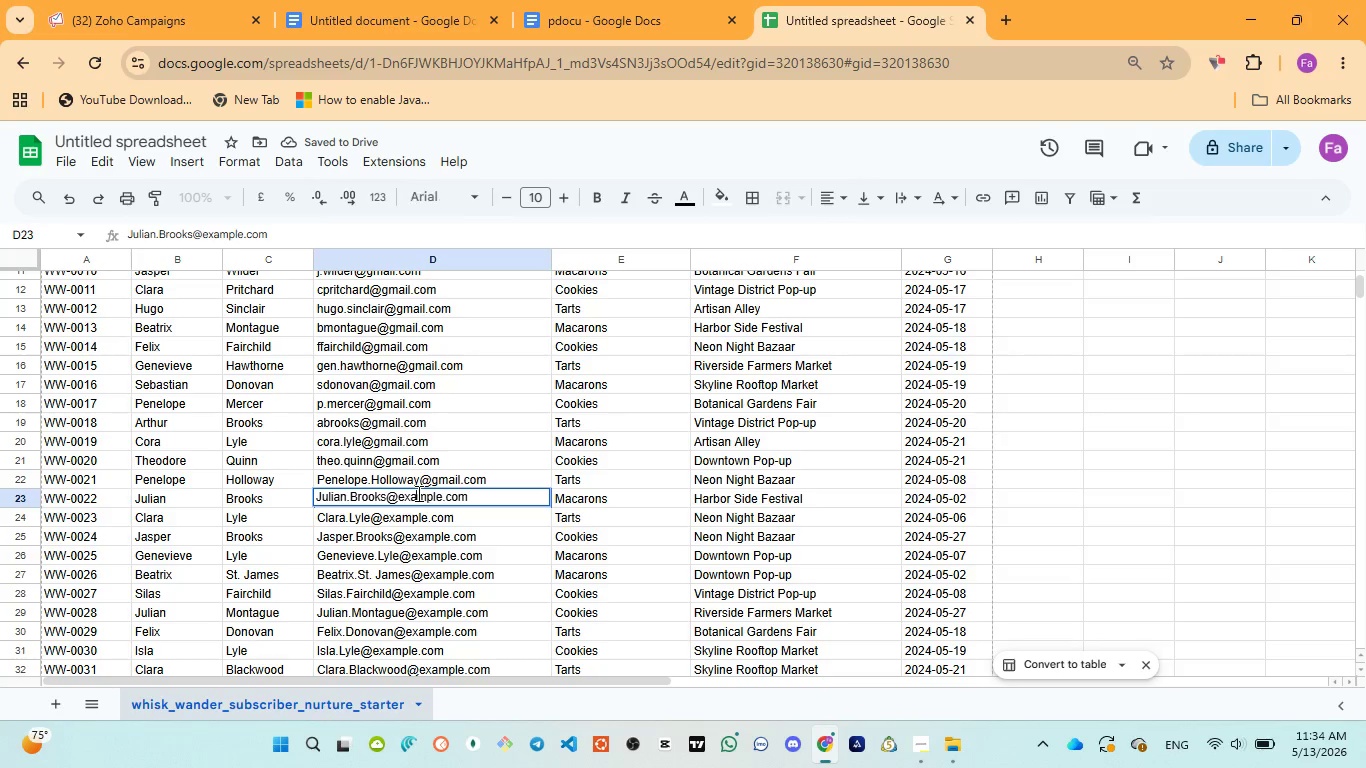 
double_click([417, 493])
 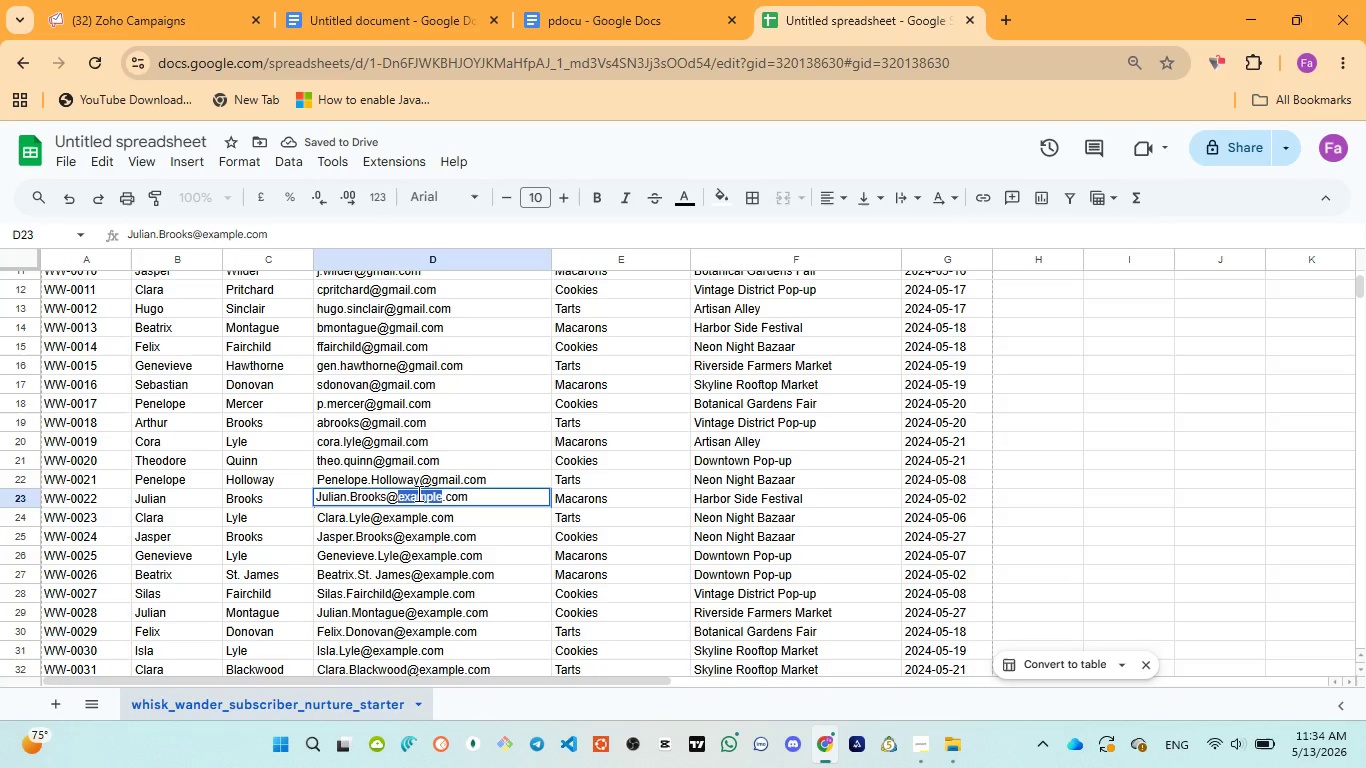 
key(Control+V)
 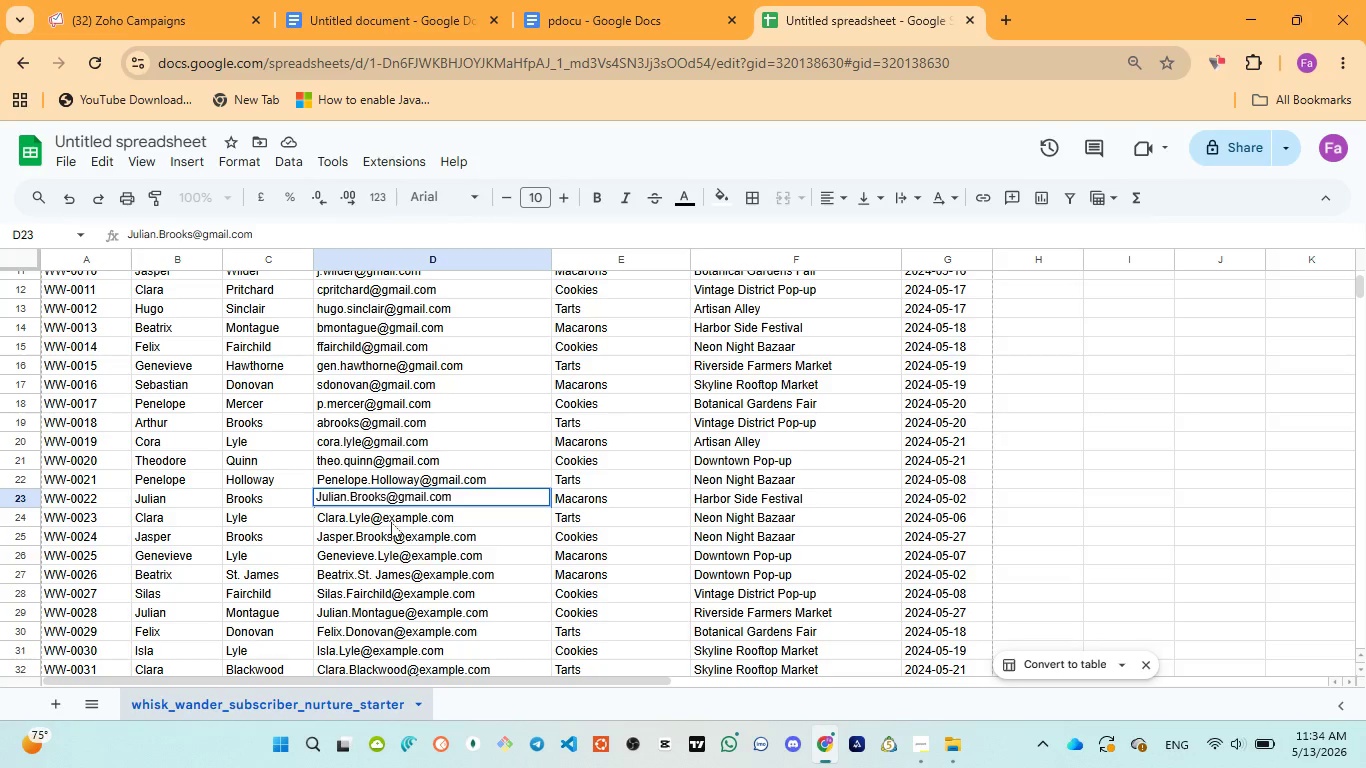 
wait(5.2)
 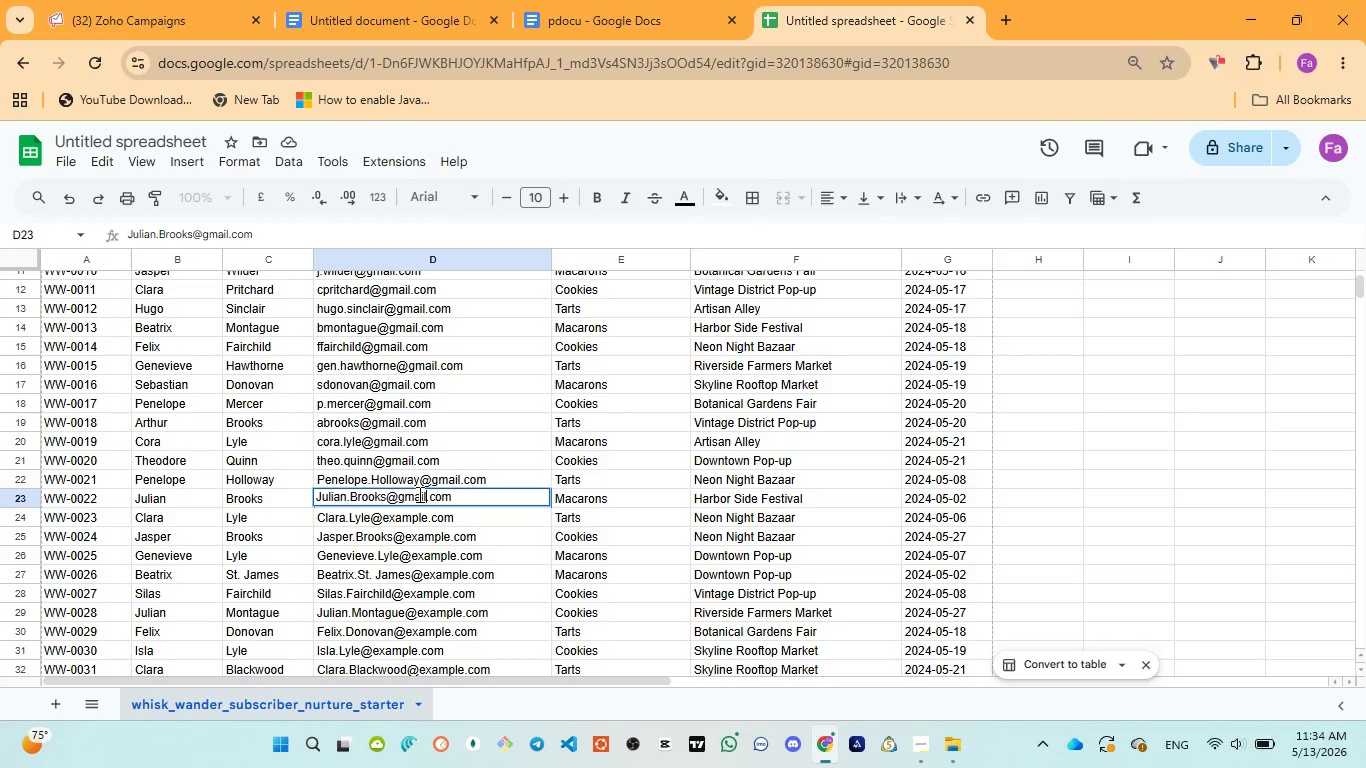 
double_click([405, 517])
 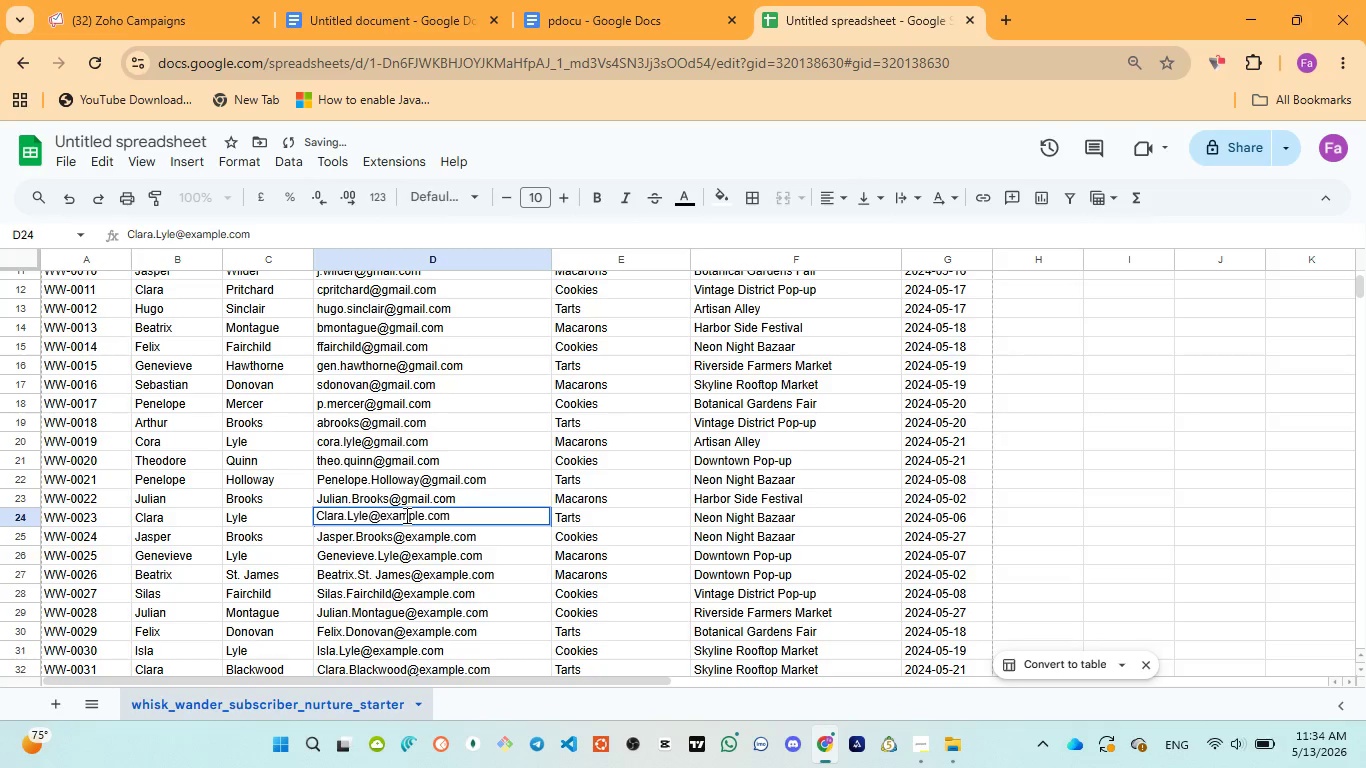 
double_click([405, 515])
 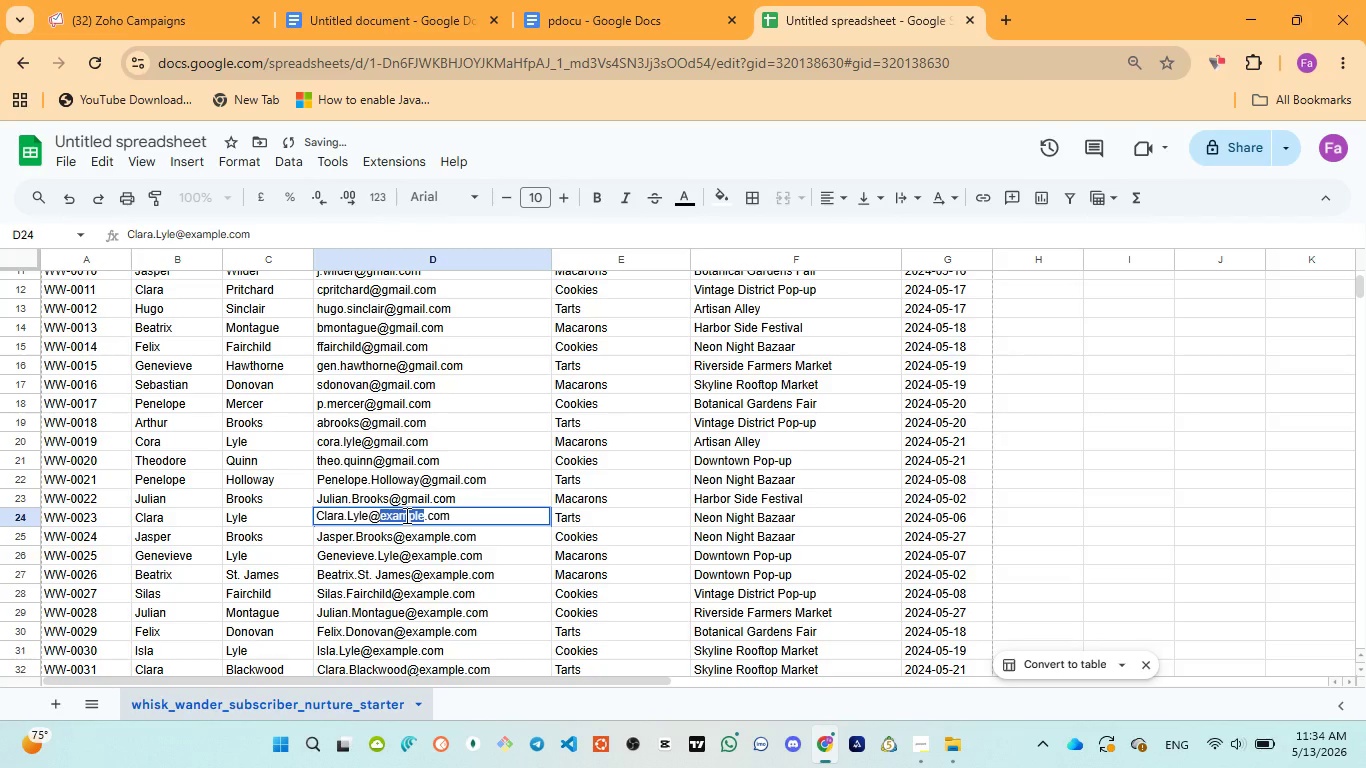 
key(Control+V)
 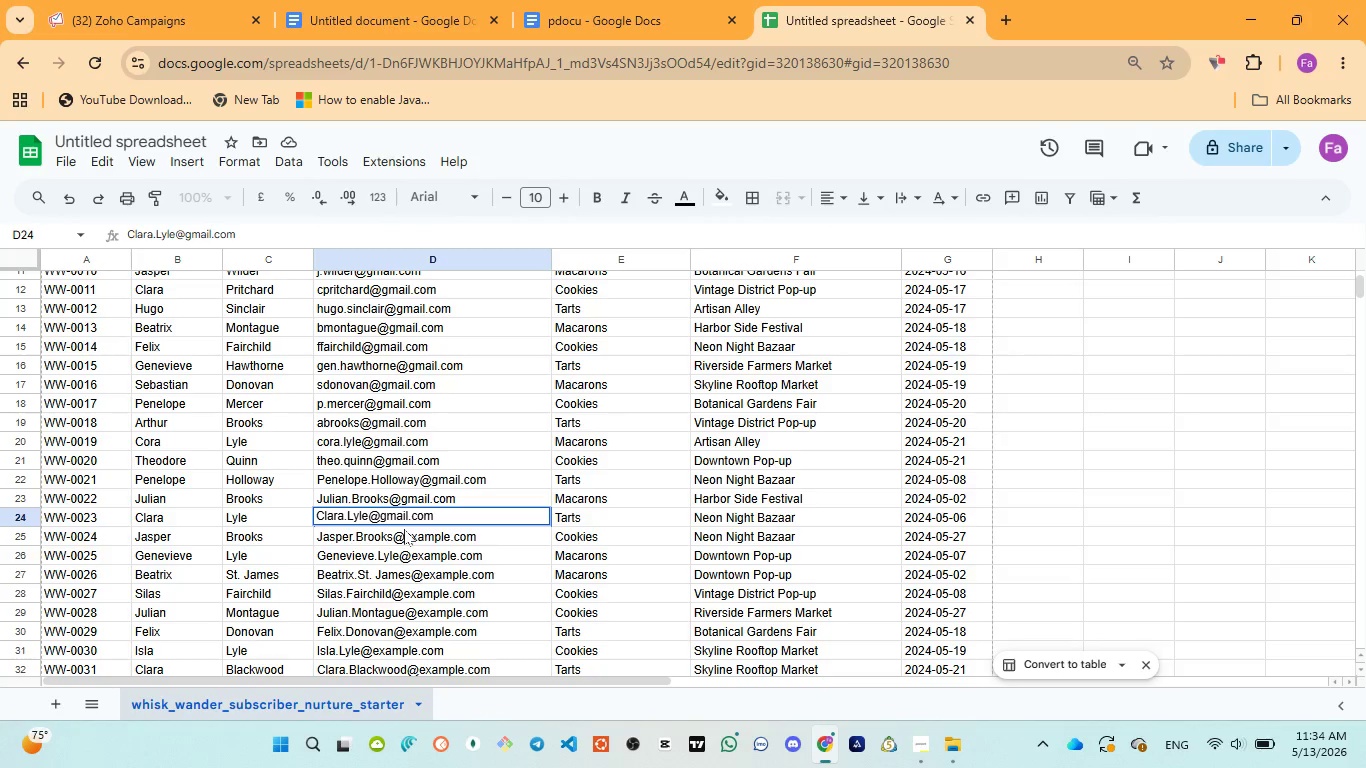 
double_click([421, 534])
 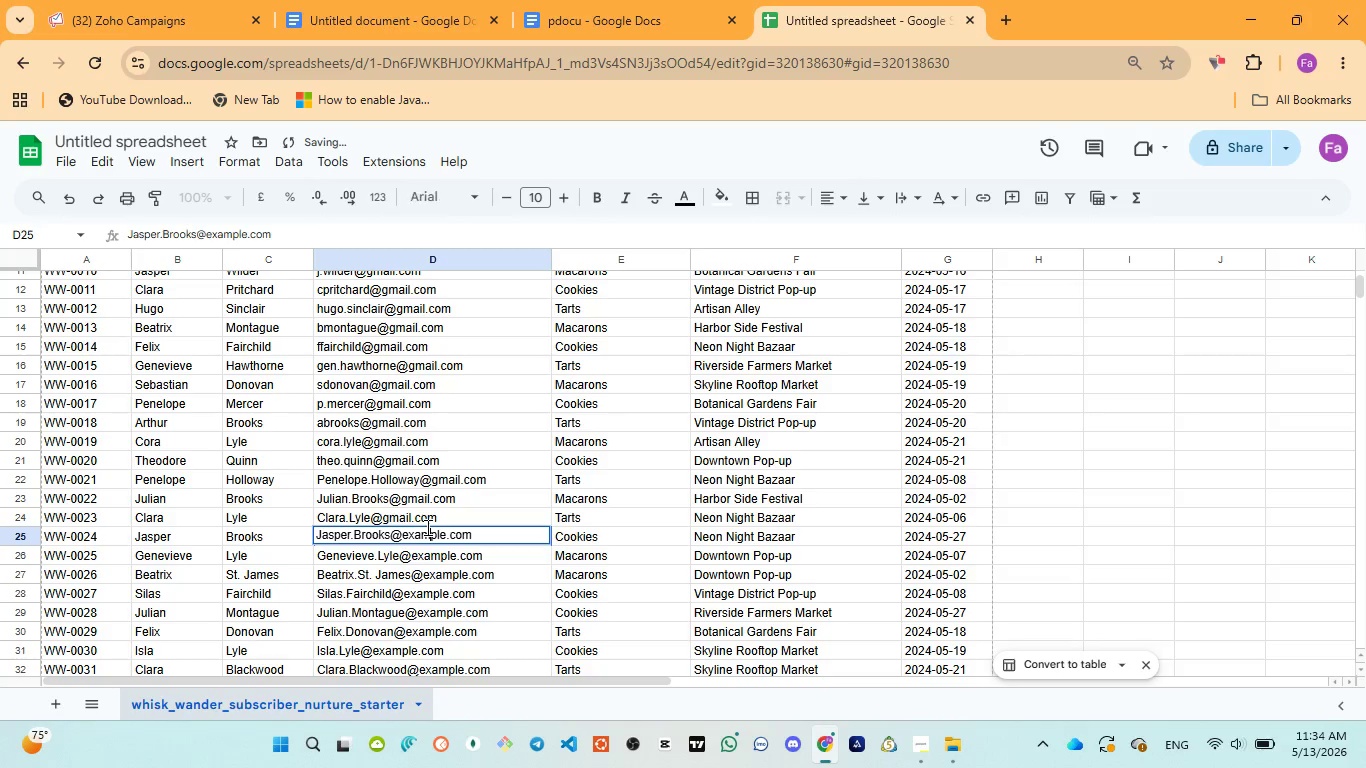 
double_click([426, 527])
 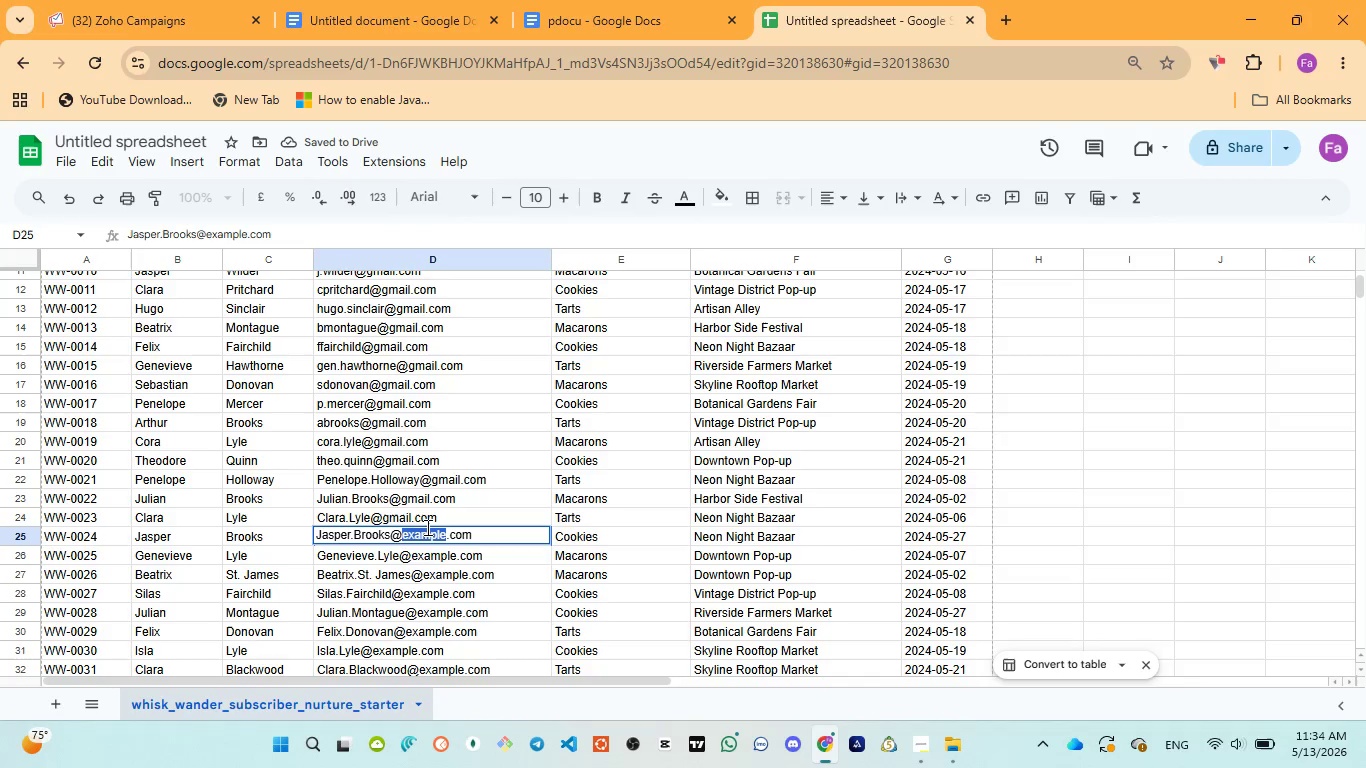 
key(Control+V)
 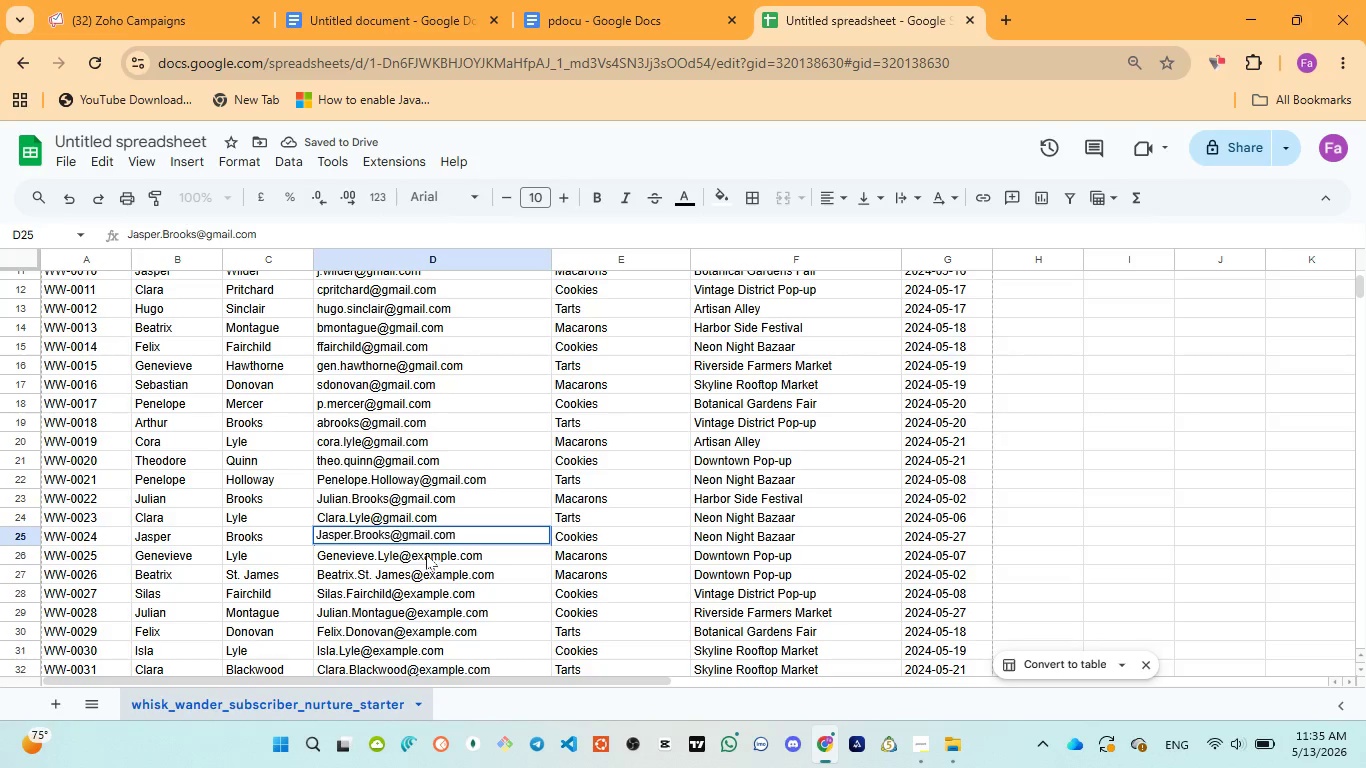 
left_click([426, 554])
 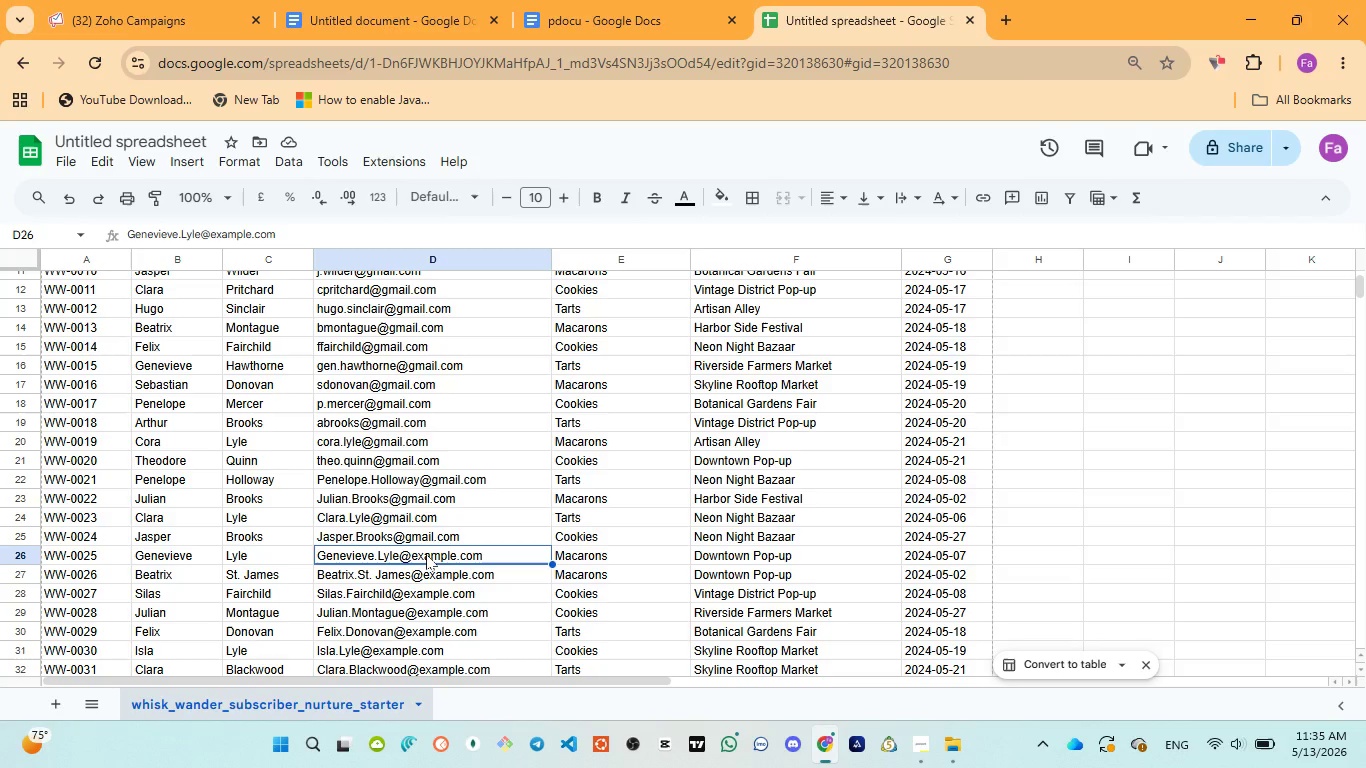 
wait(17.3)
 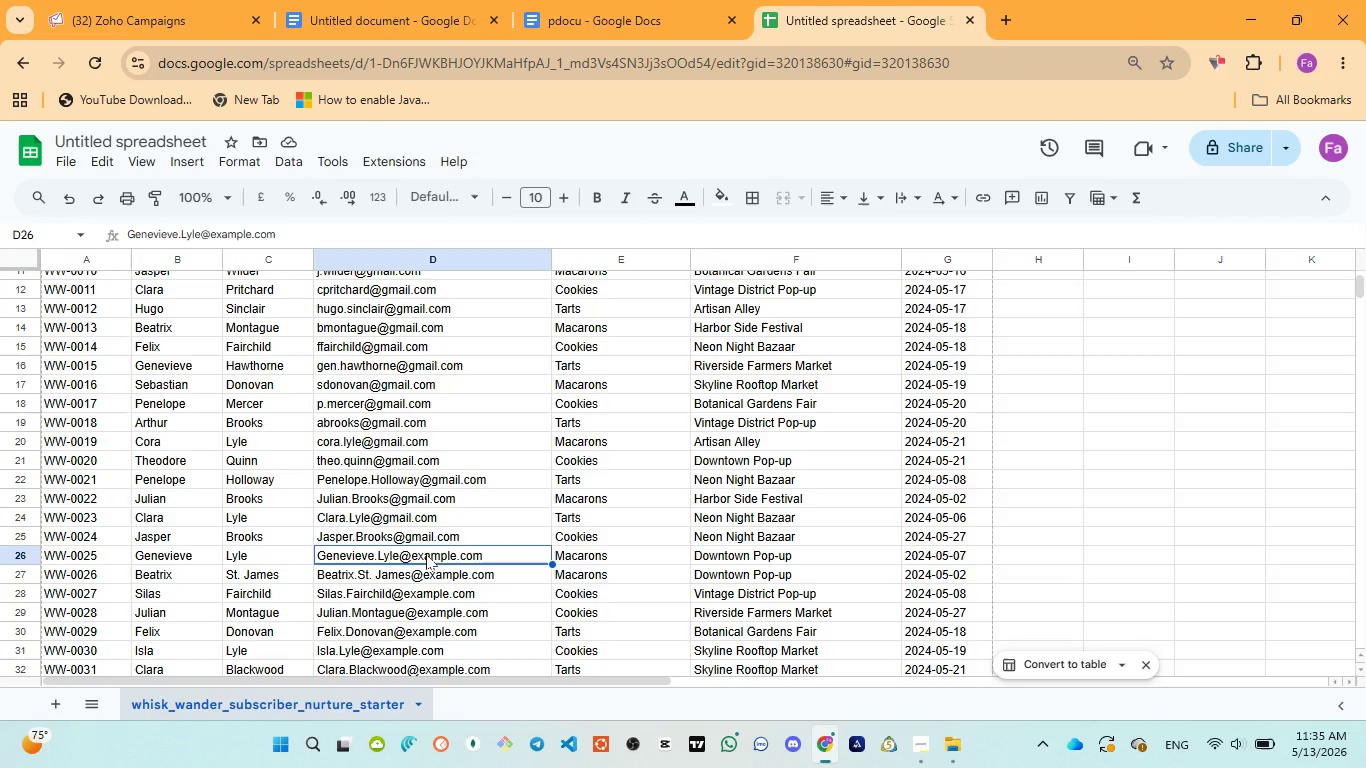 
double_click([417, 557])
 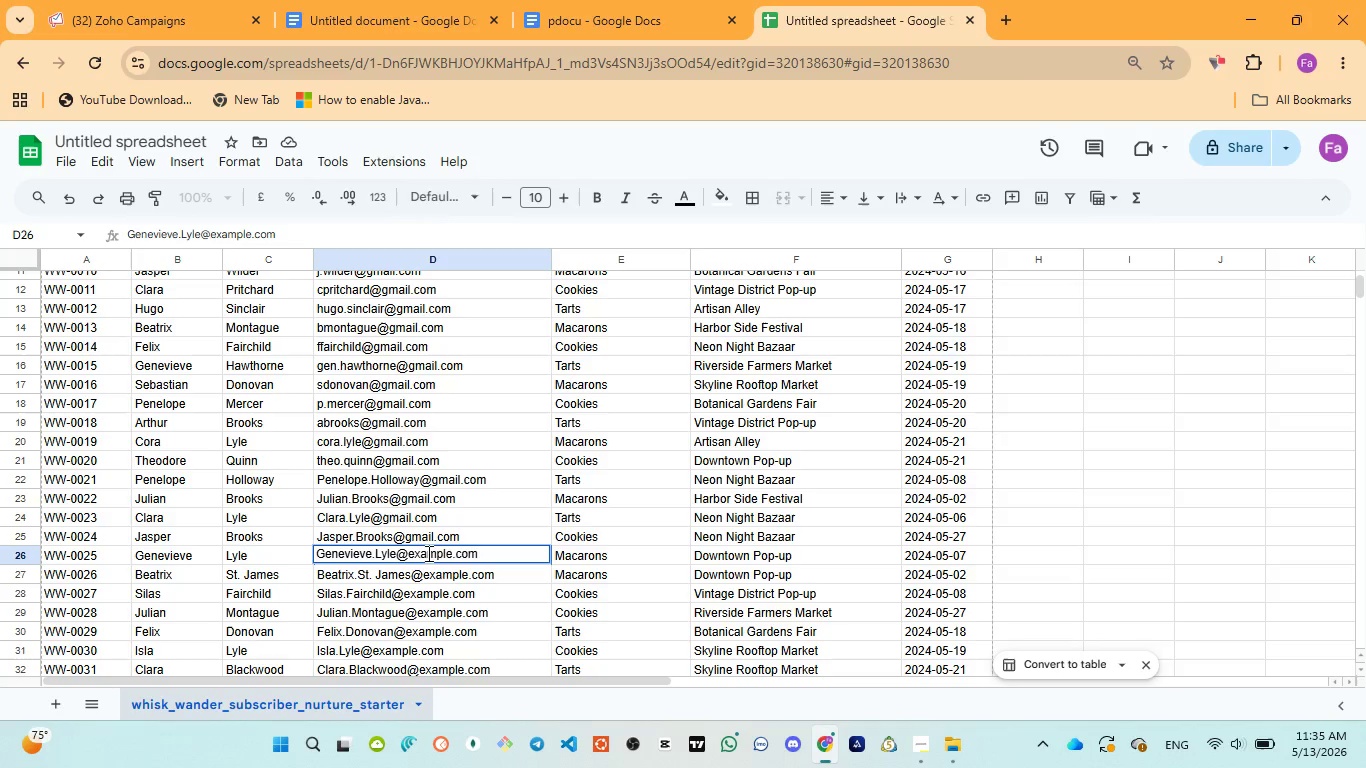 
double_click([427, 553])
 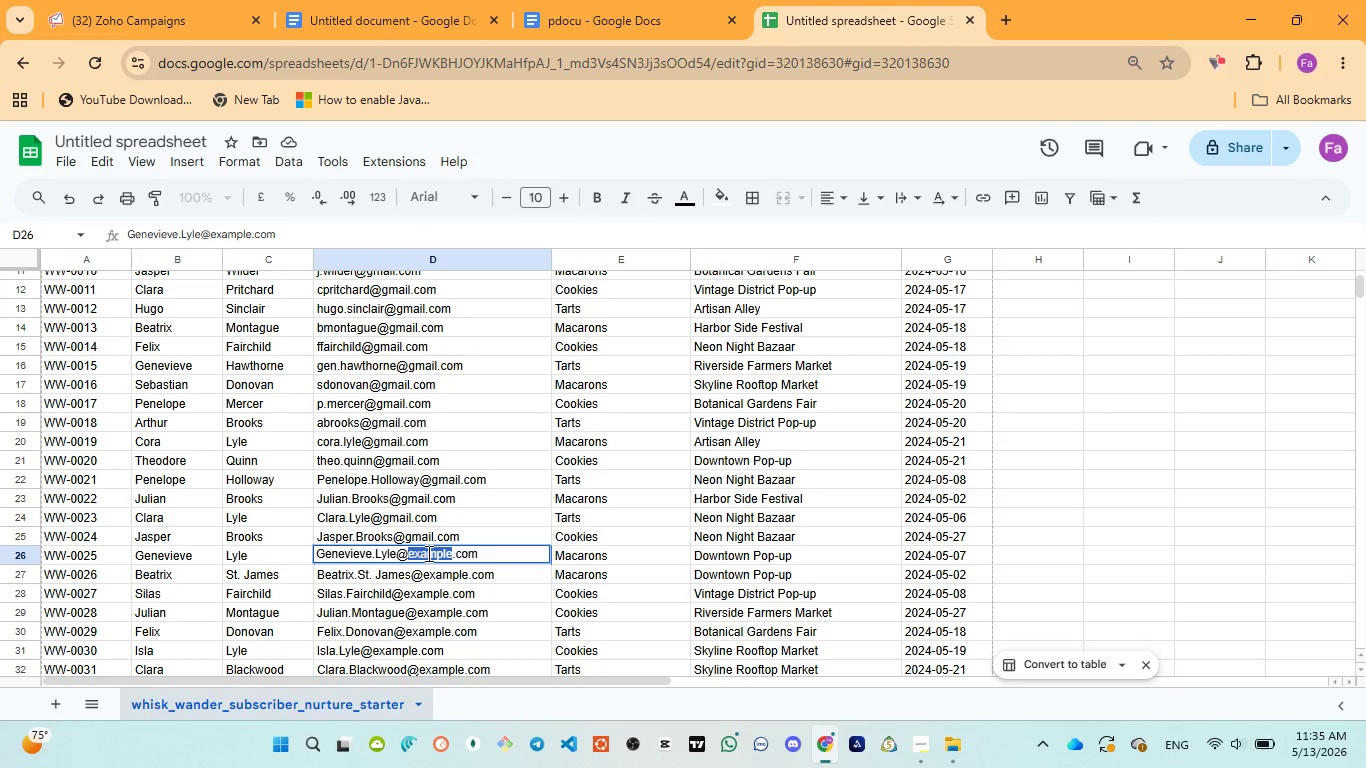 
key(Control+V)
 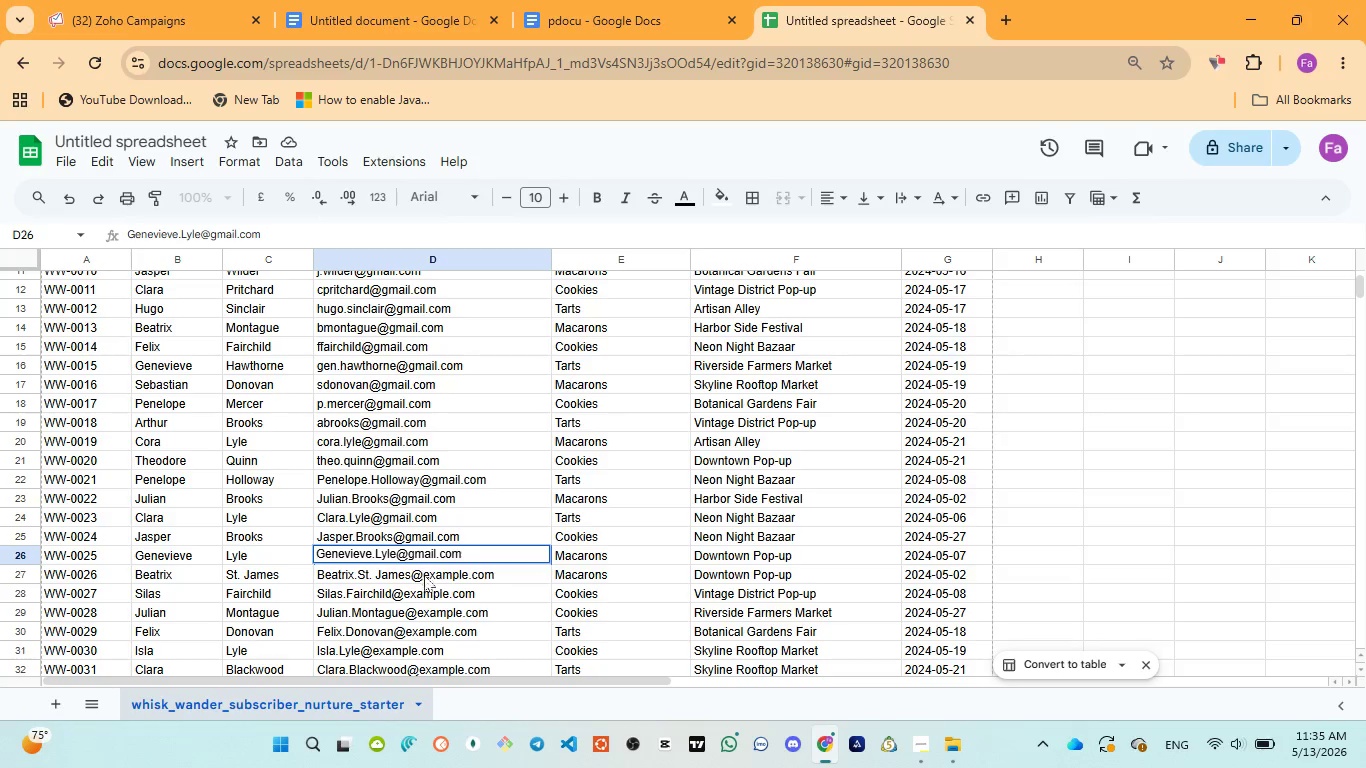 
double_click([439, 573])
 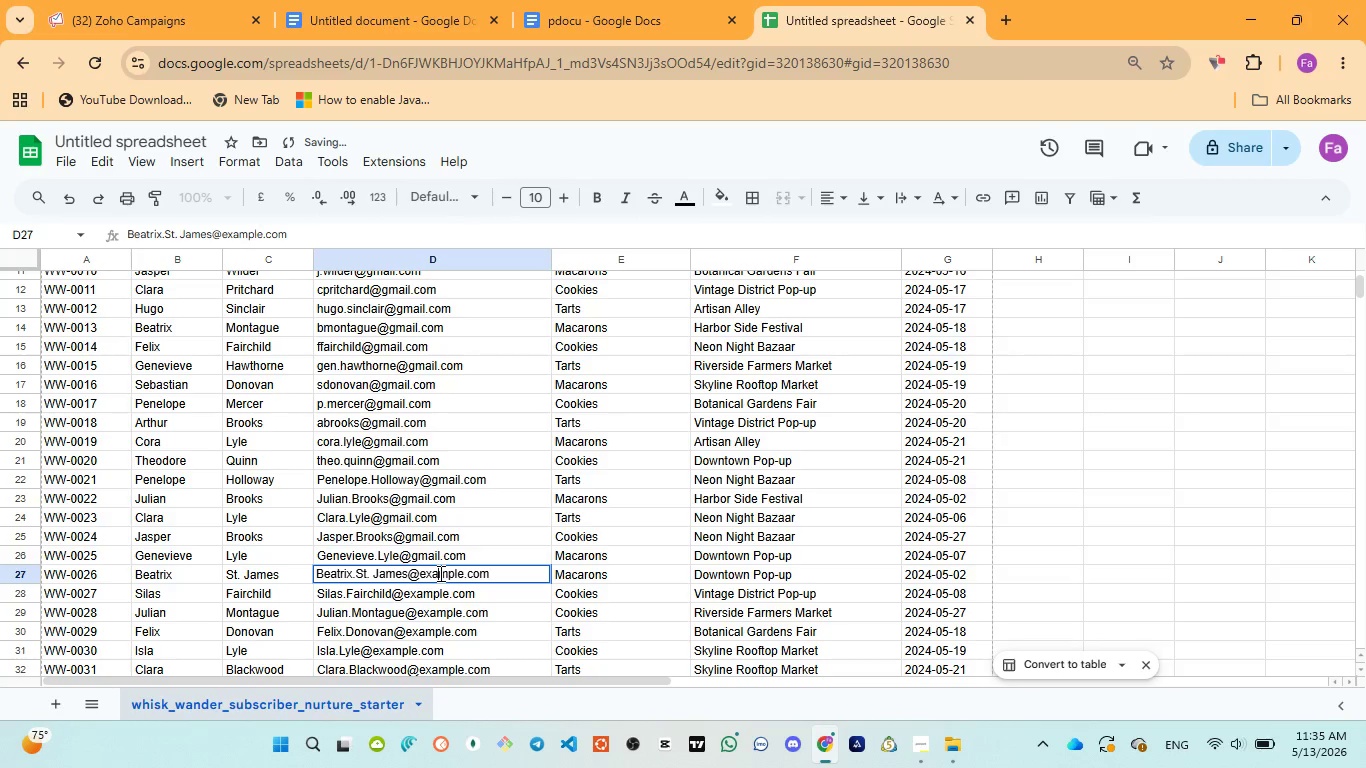 
double_click([439, 573])
 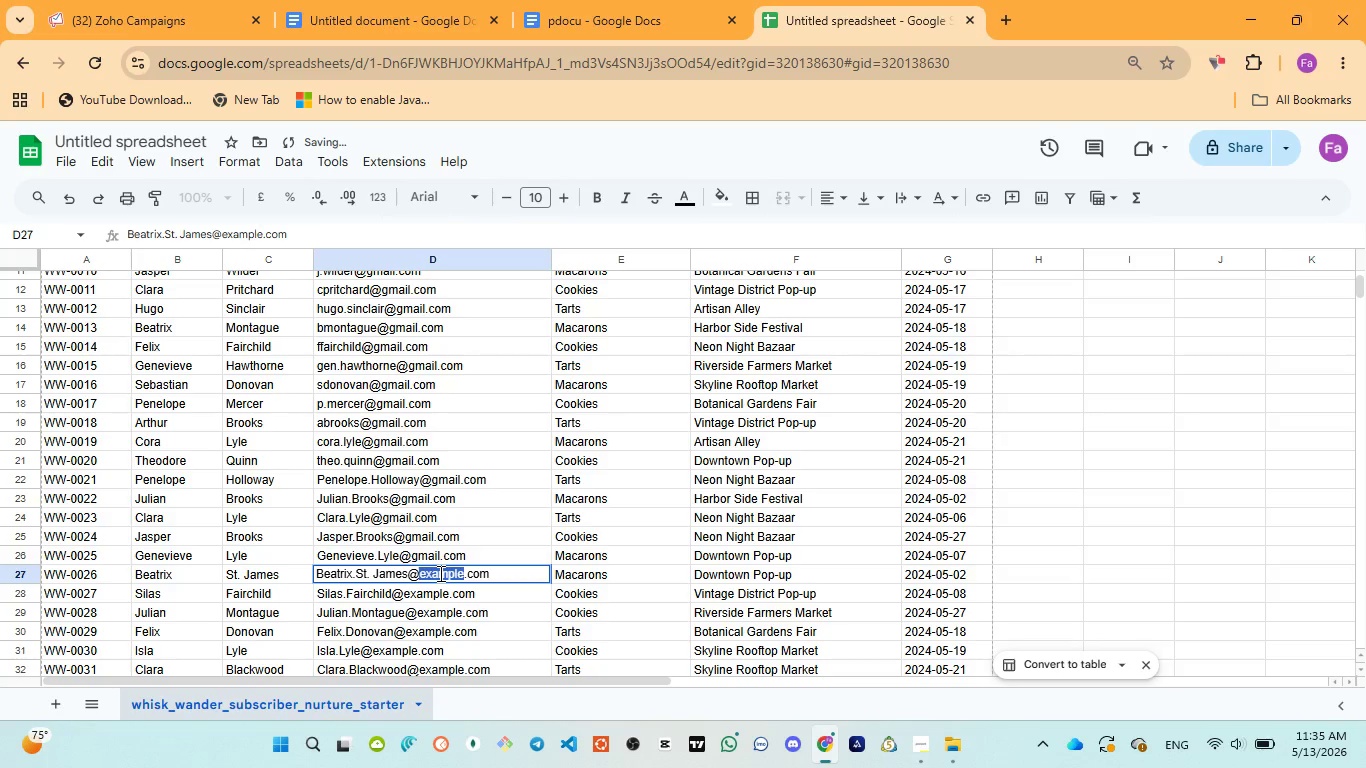 
key(Control+V)
 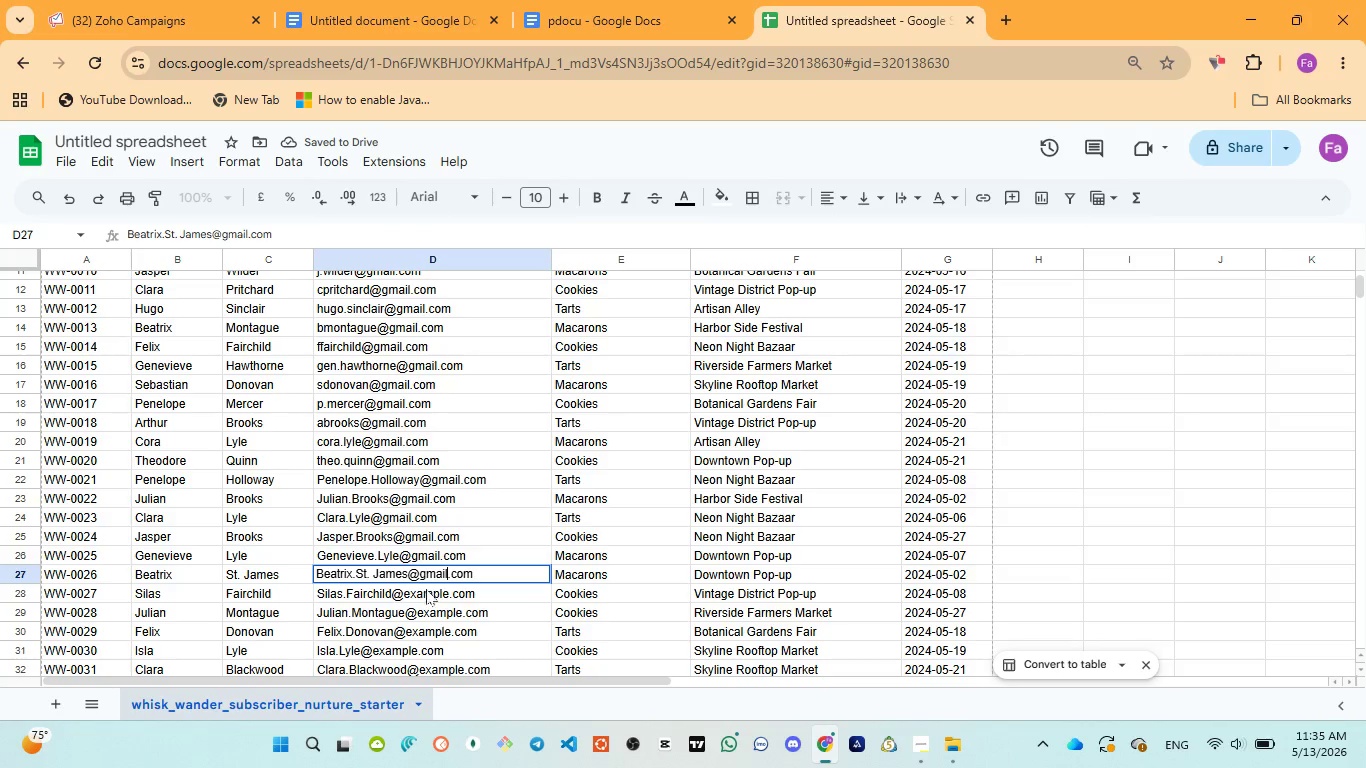 
left_click([426, 589])
 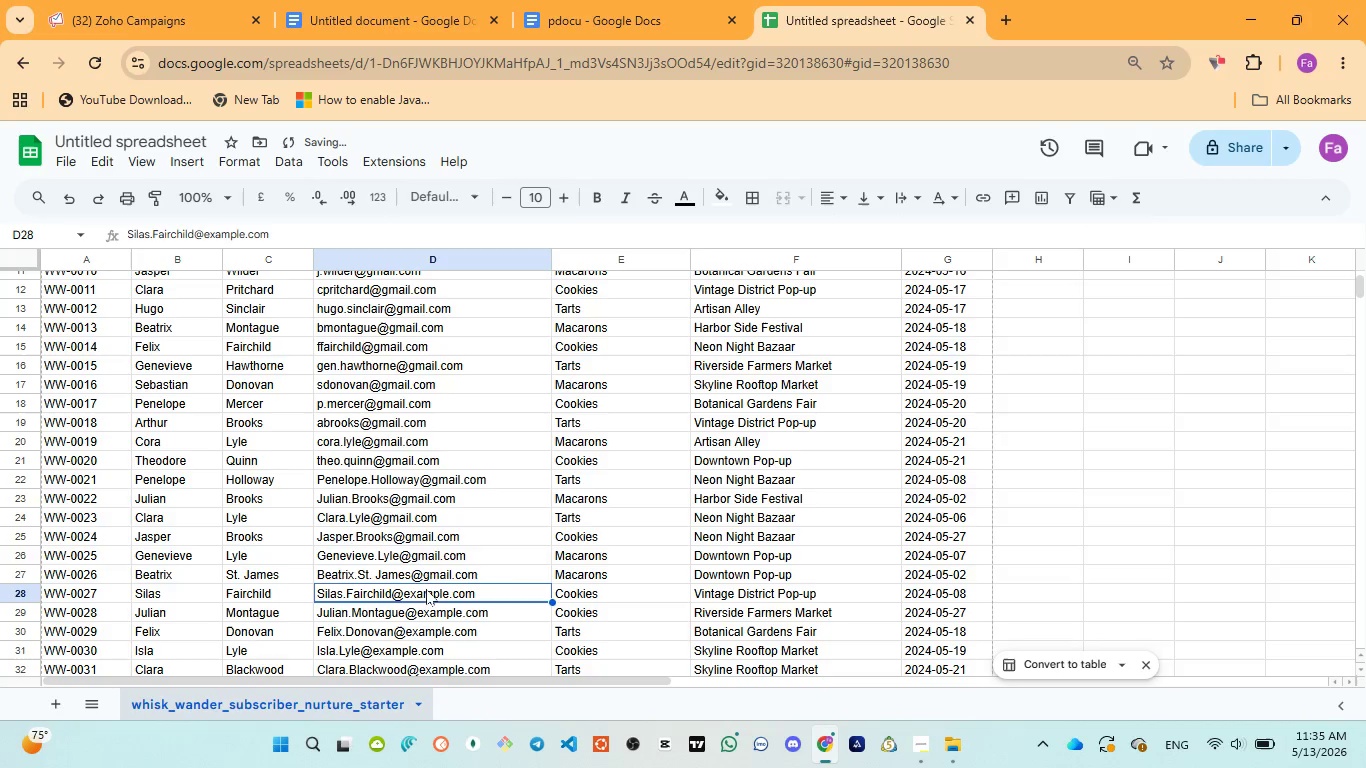 
double_click([425, 590])
 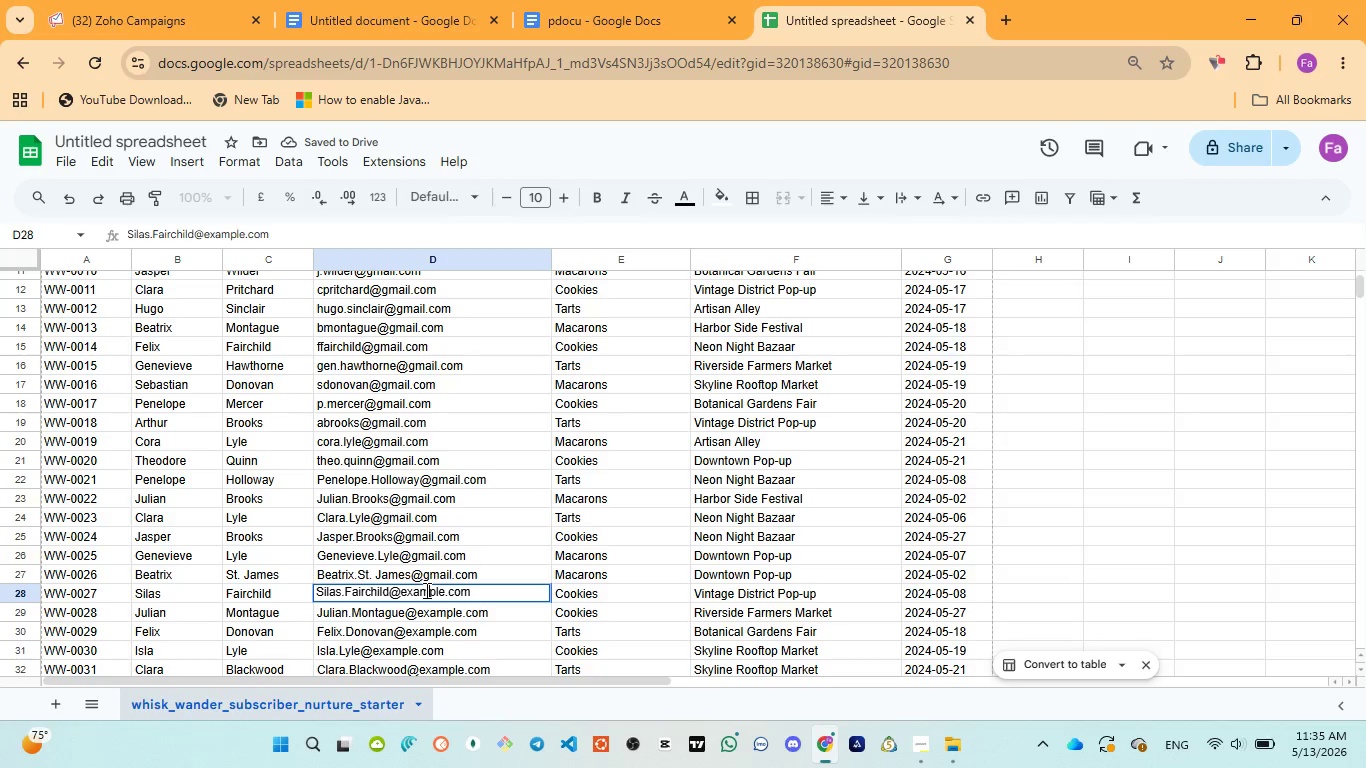 
double_click([425, 590])
 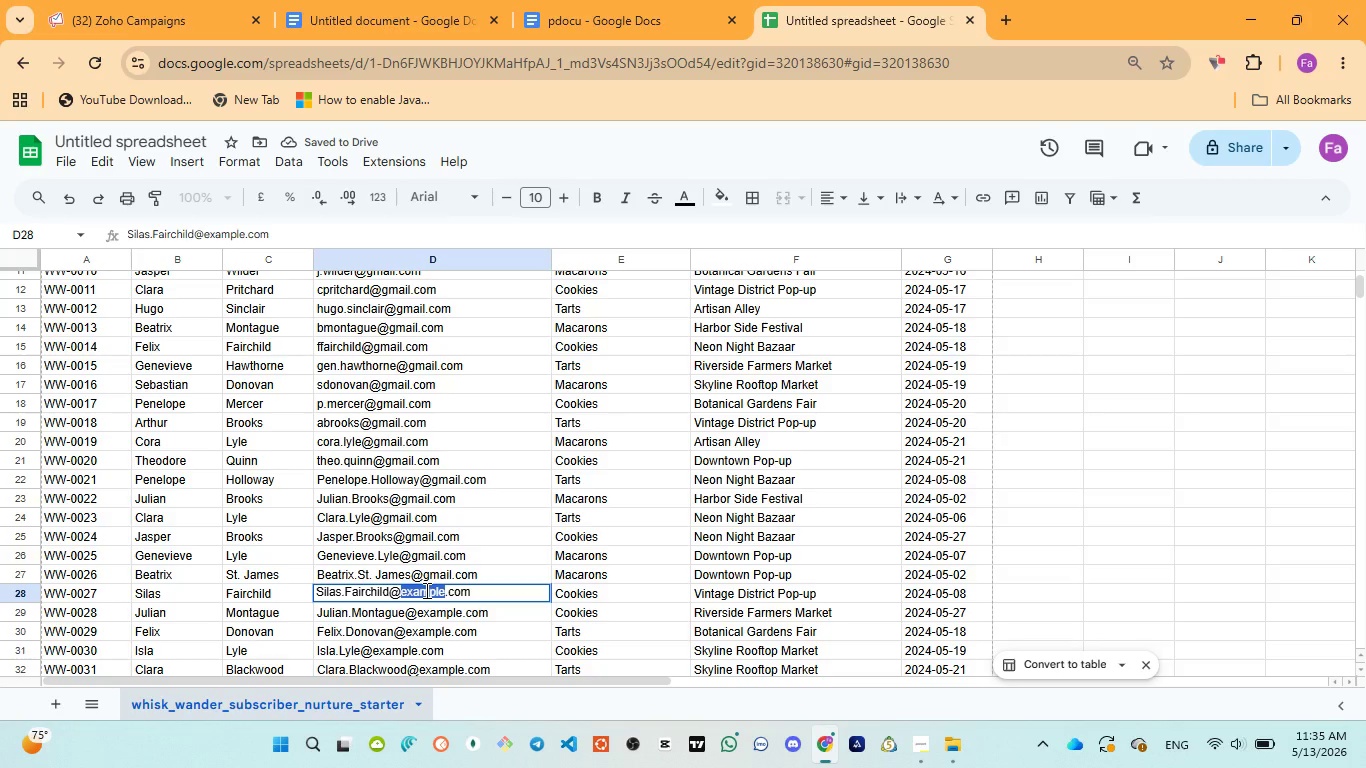 
key(Control+V)
 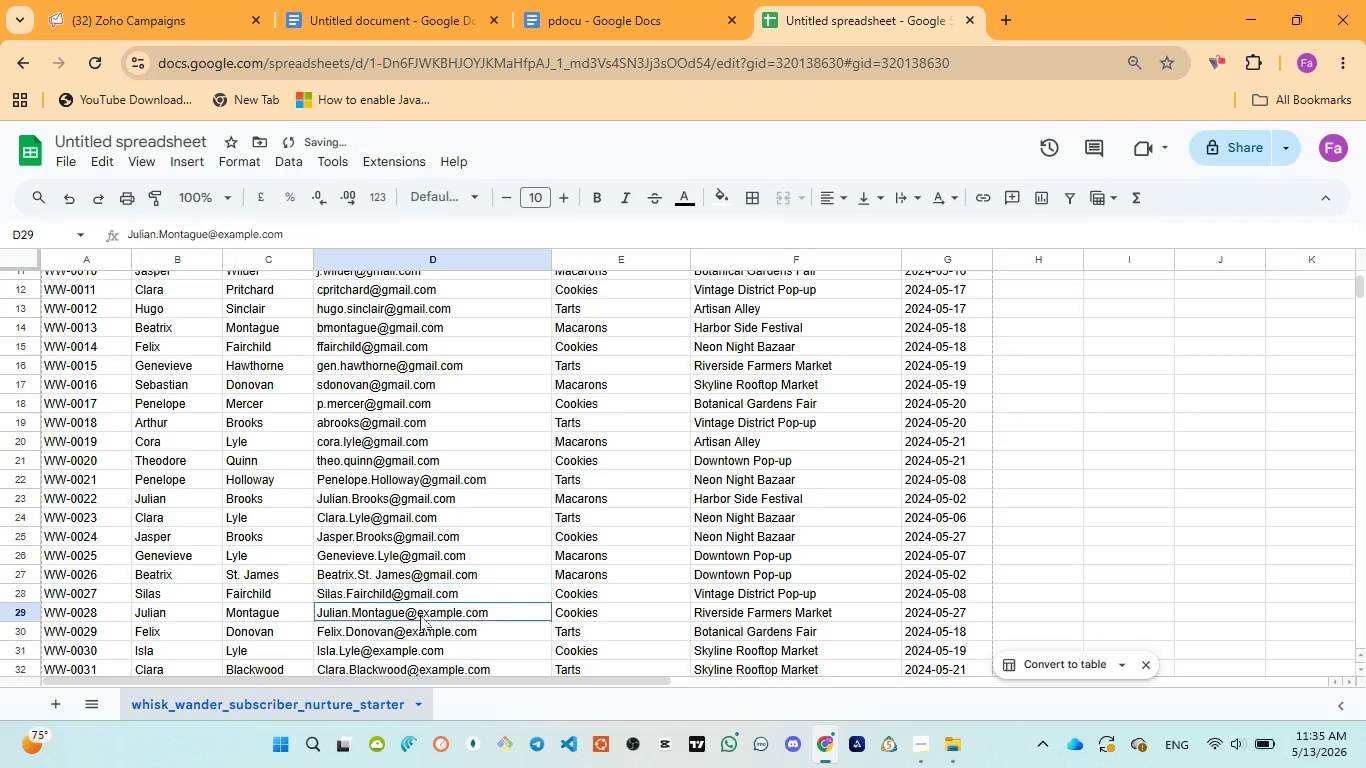 
double_click([420, 615])
 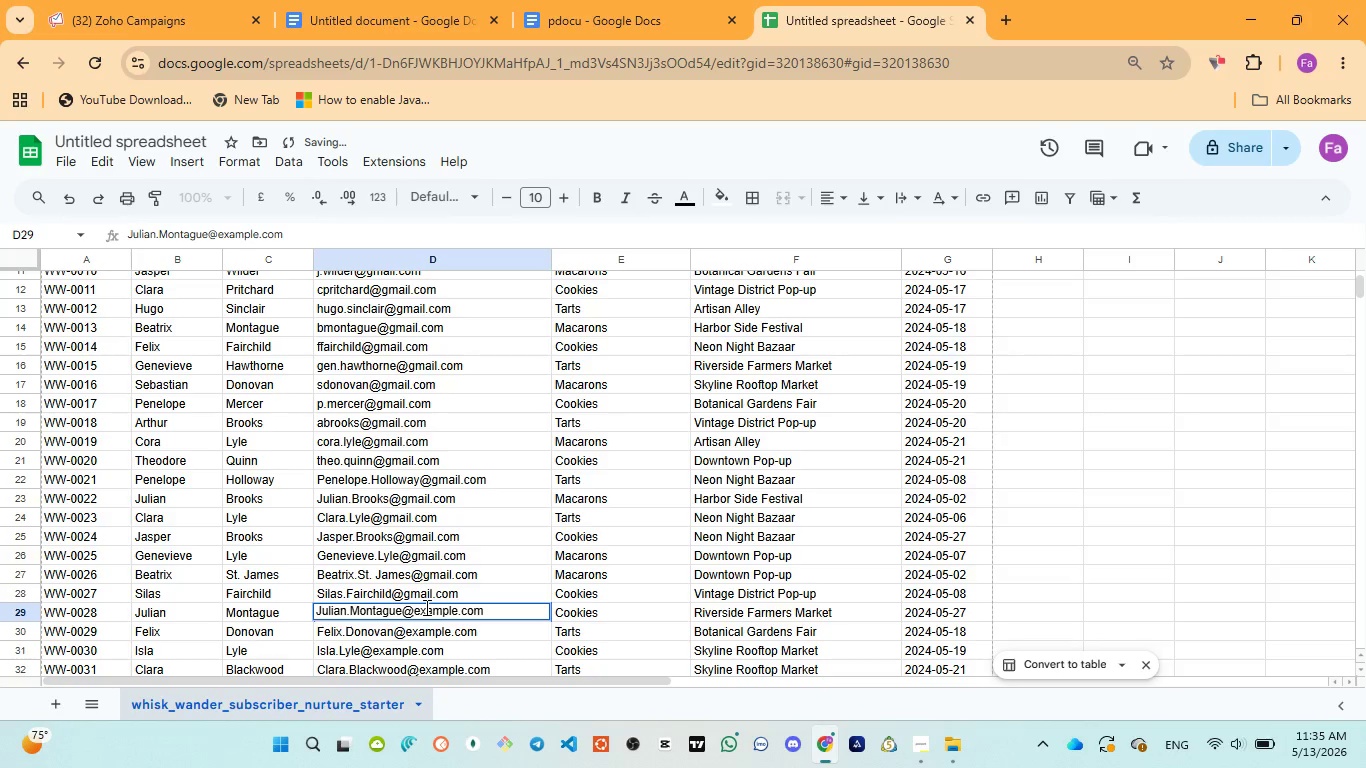 
double_click([425, 607])
 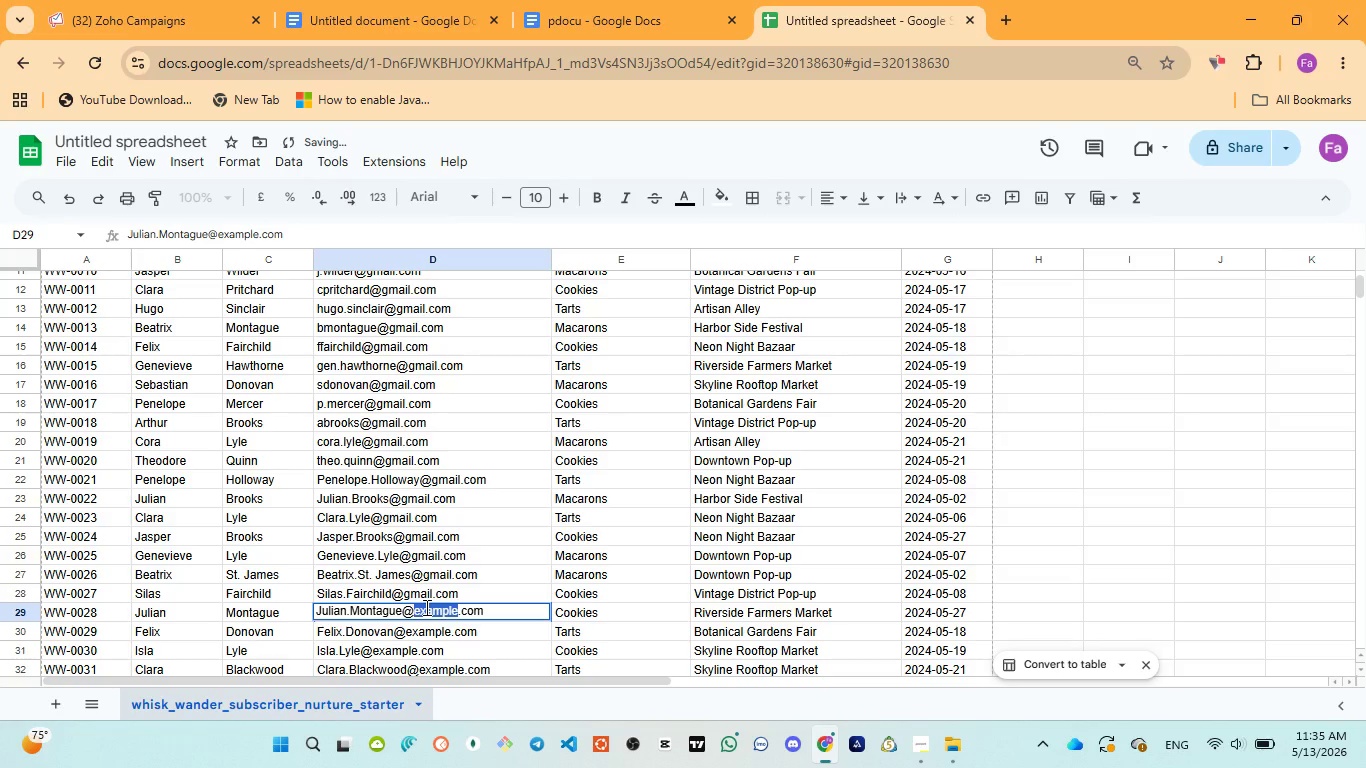 
key(Control+V)
 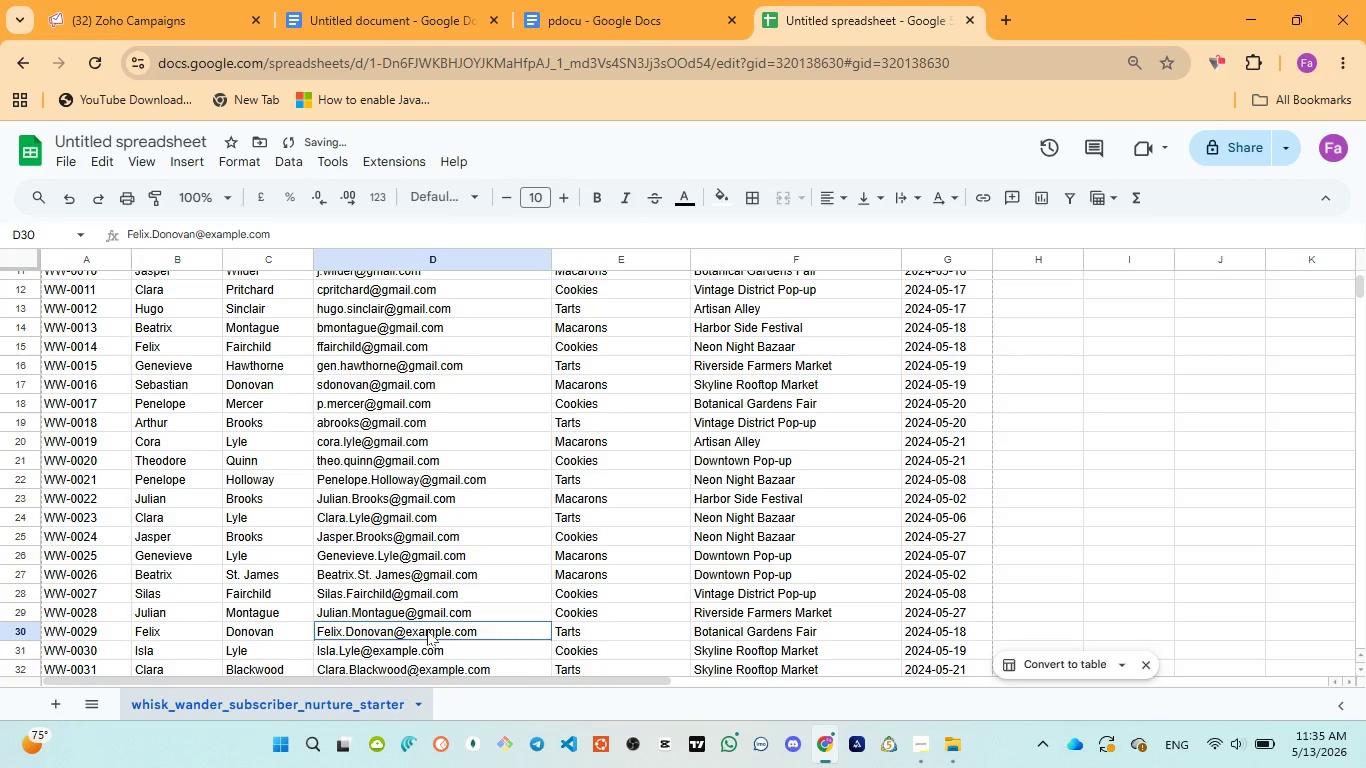 
double_click([427, 630])
 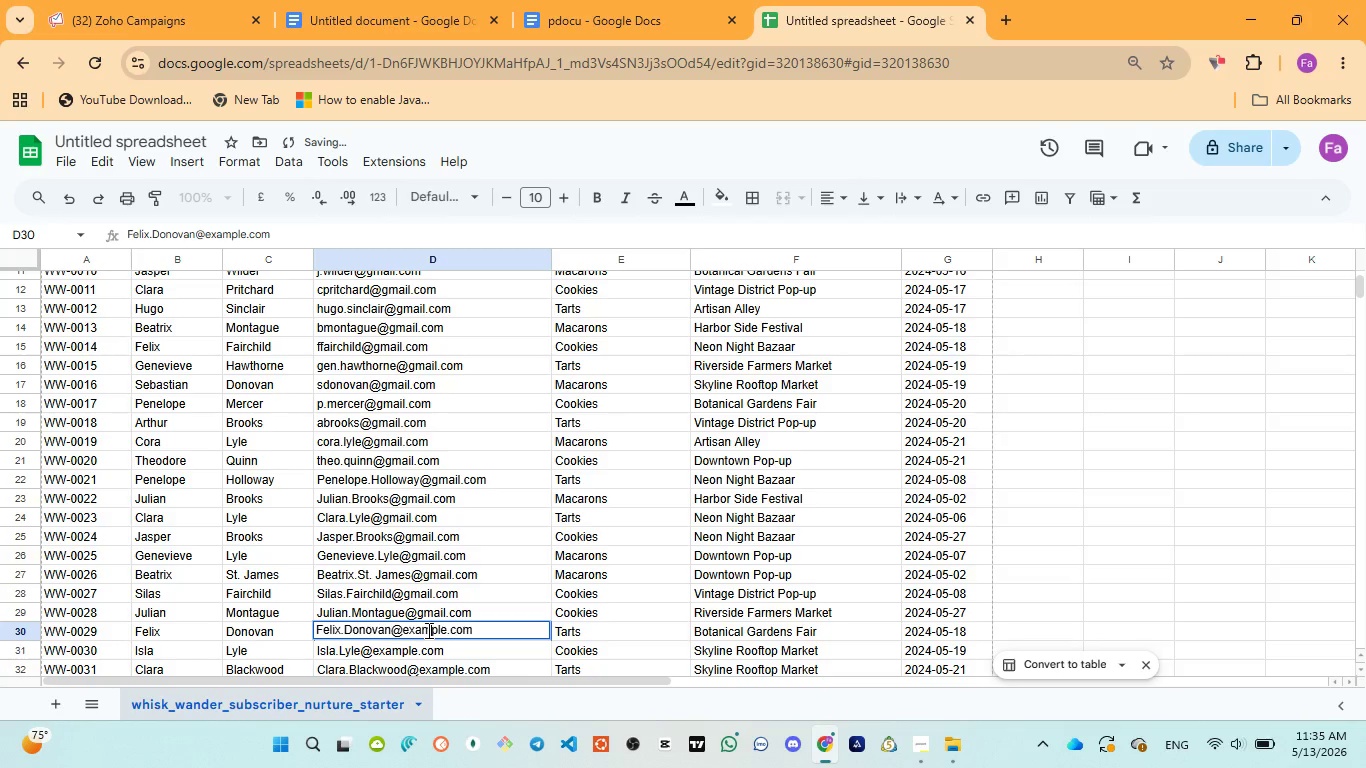 
double_click([427, 630])
 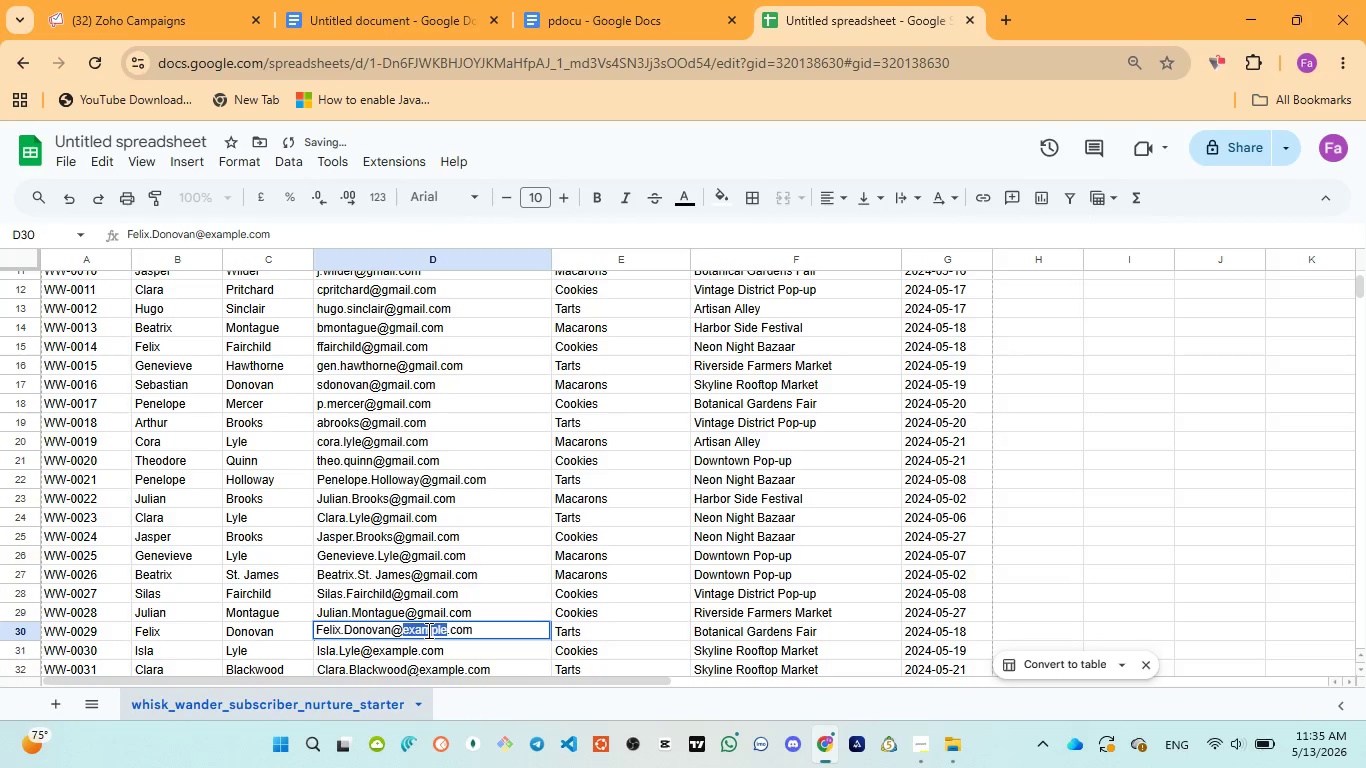 
key(Control+V)
 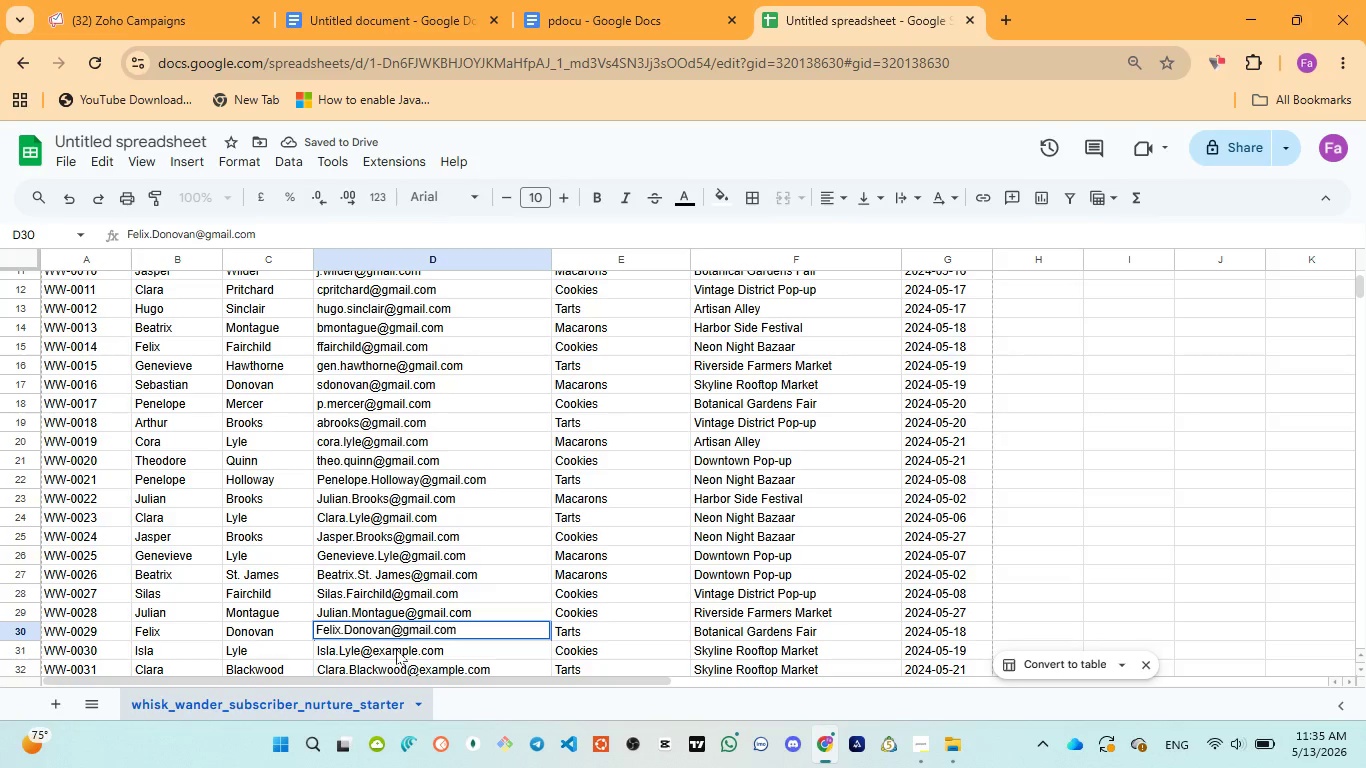 
left_click([396, 650])
 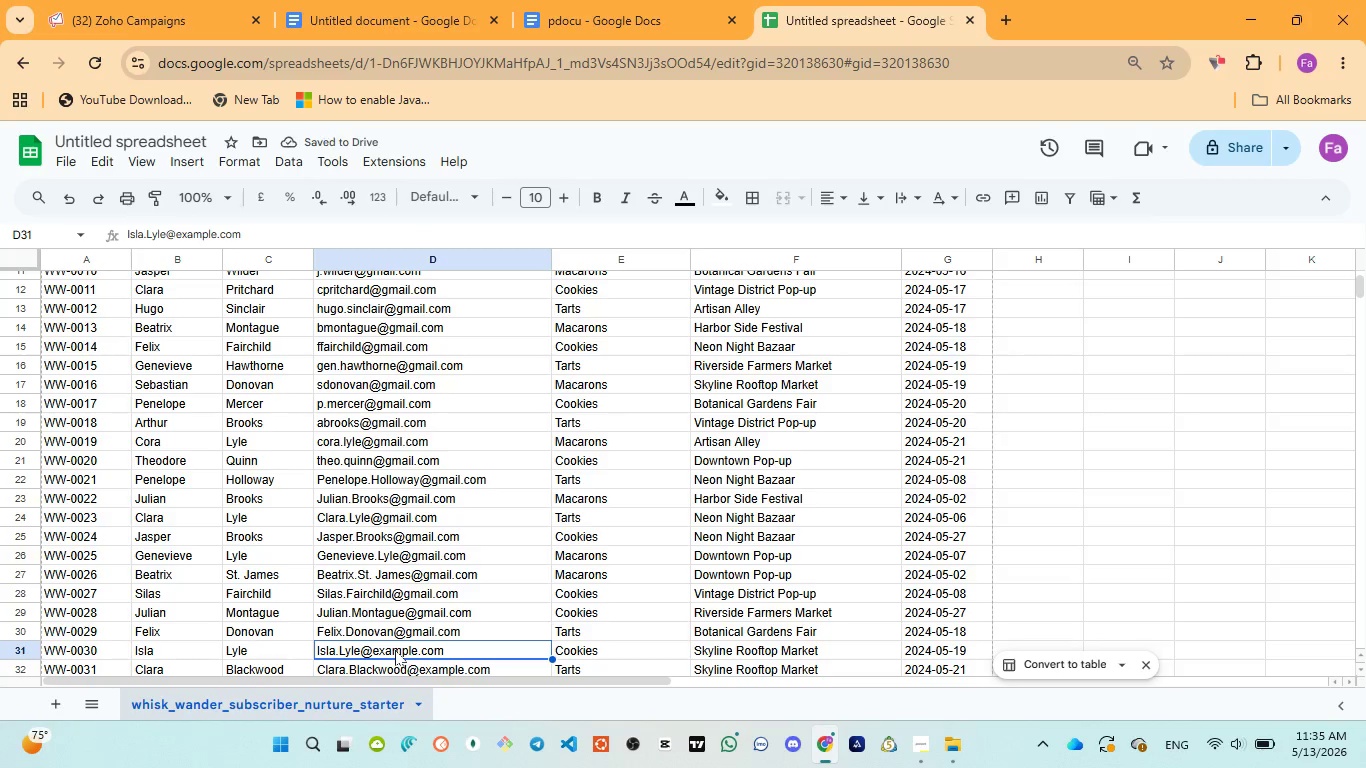 
double_click([395, 650])
 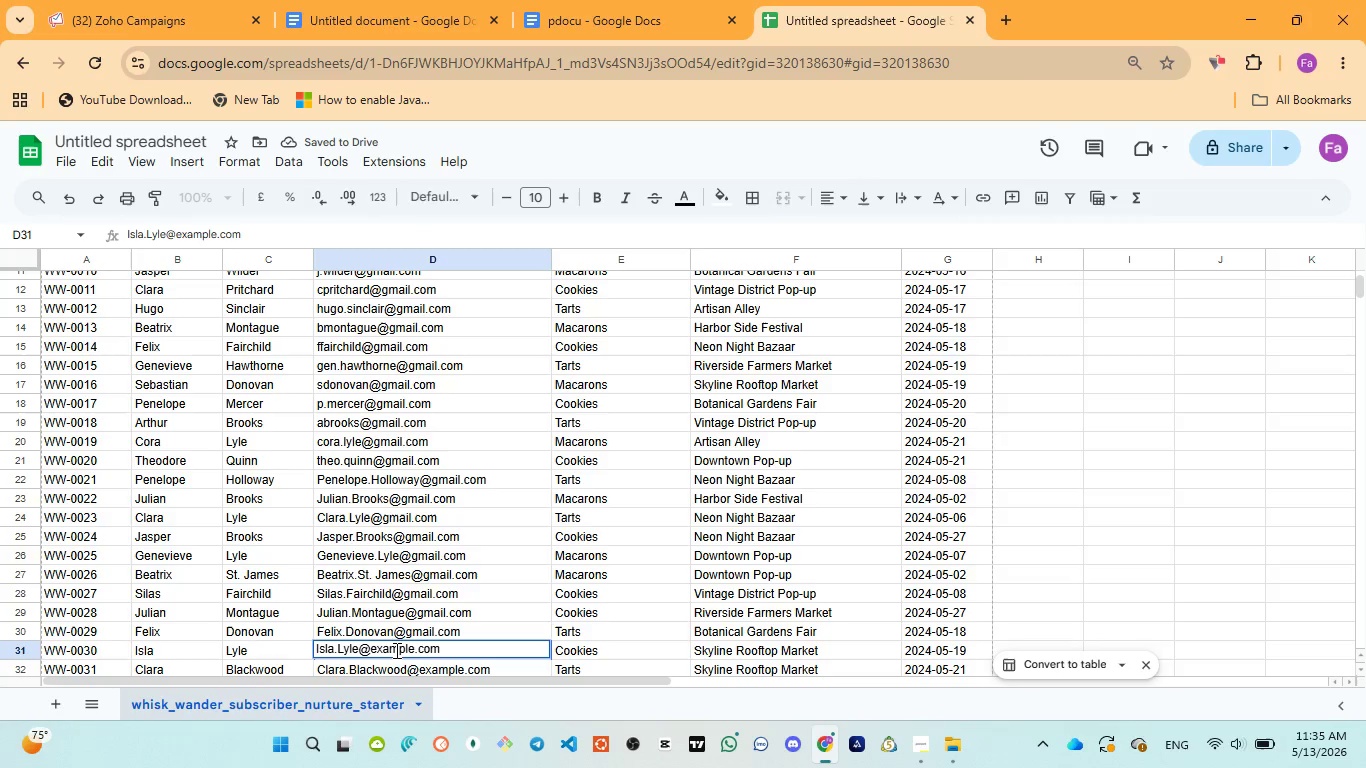 
double_click([395, 650])
 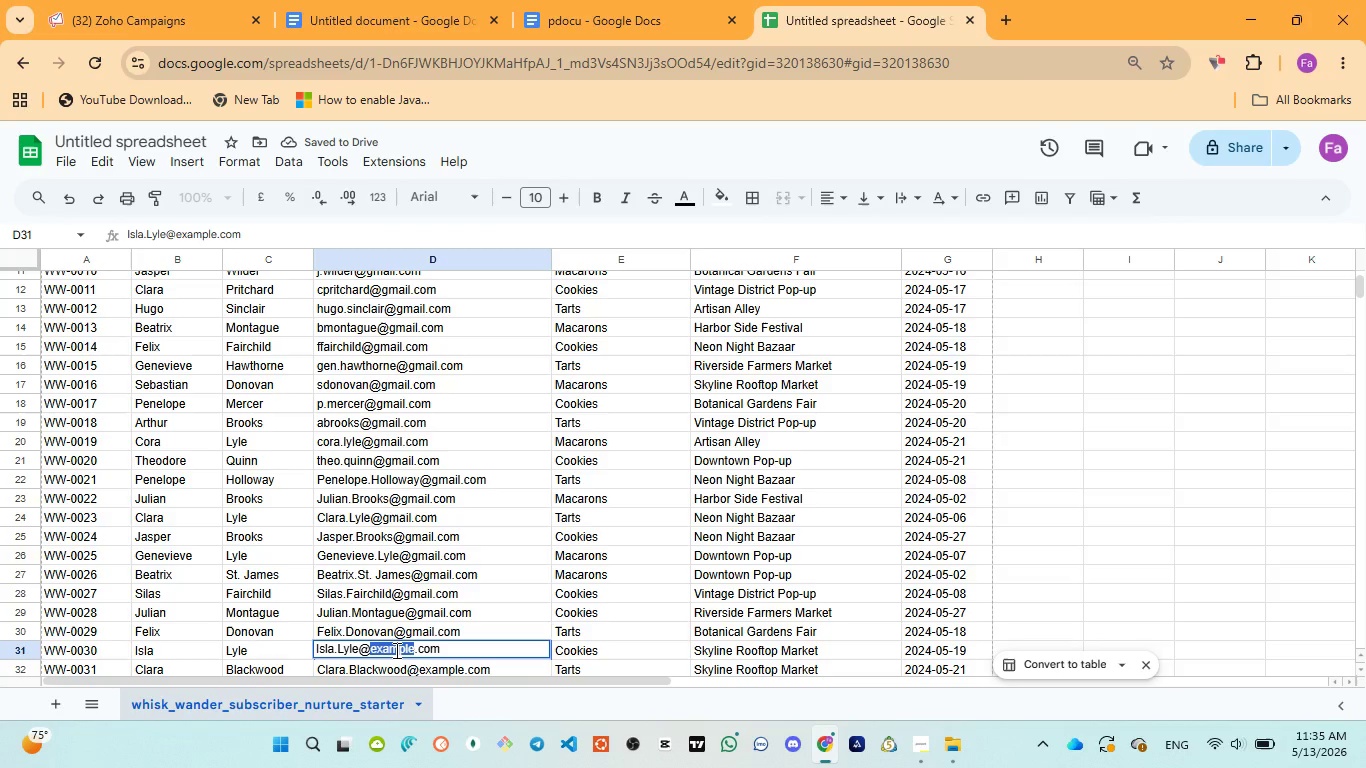 
key(Control+V)
 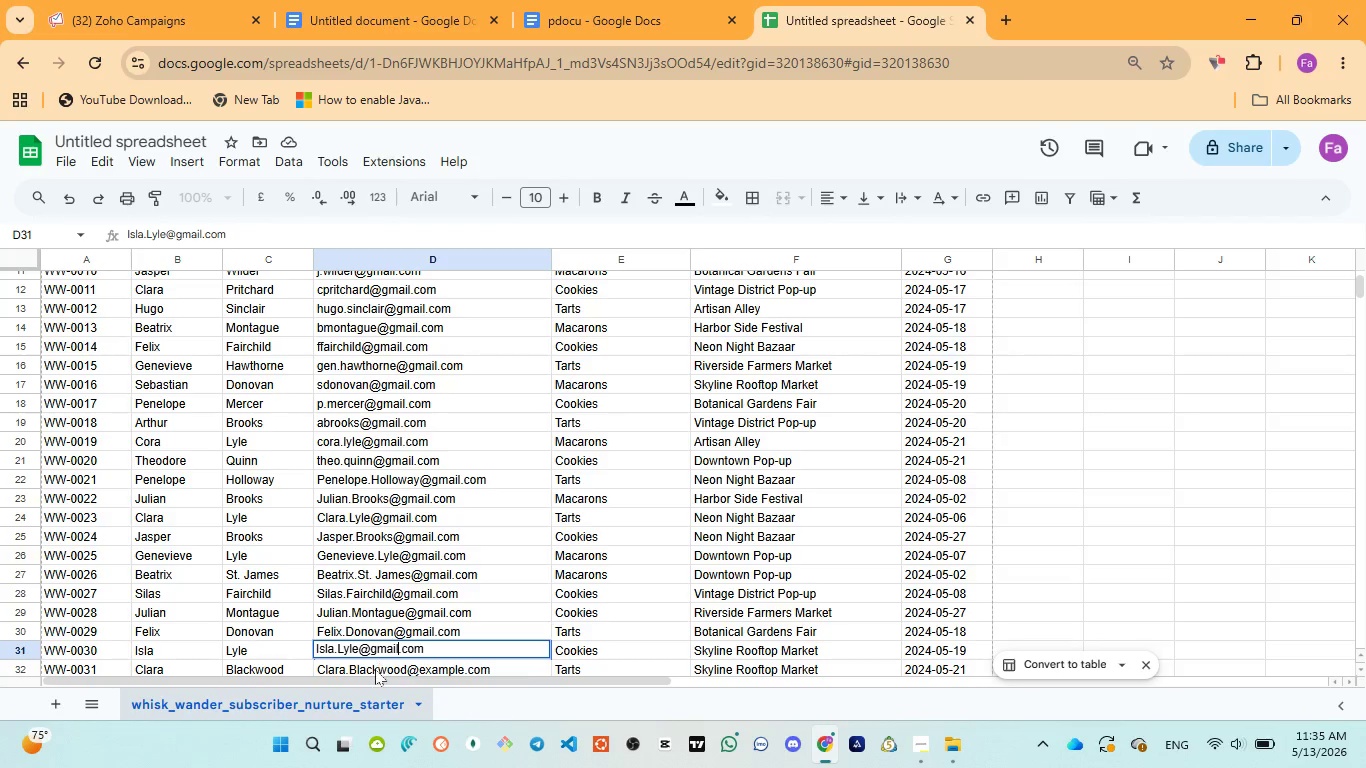 
left_click([374, 669])
 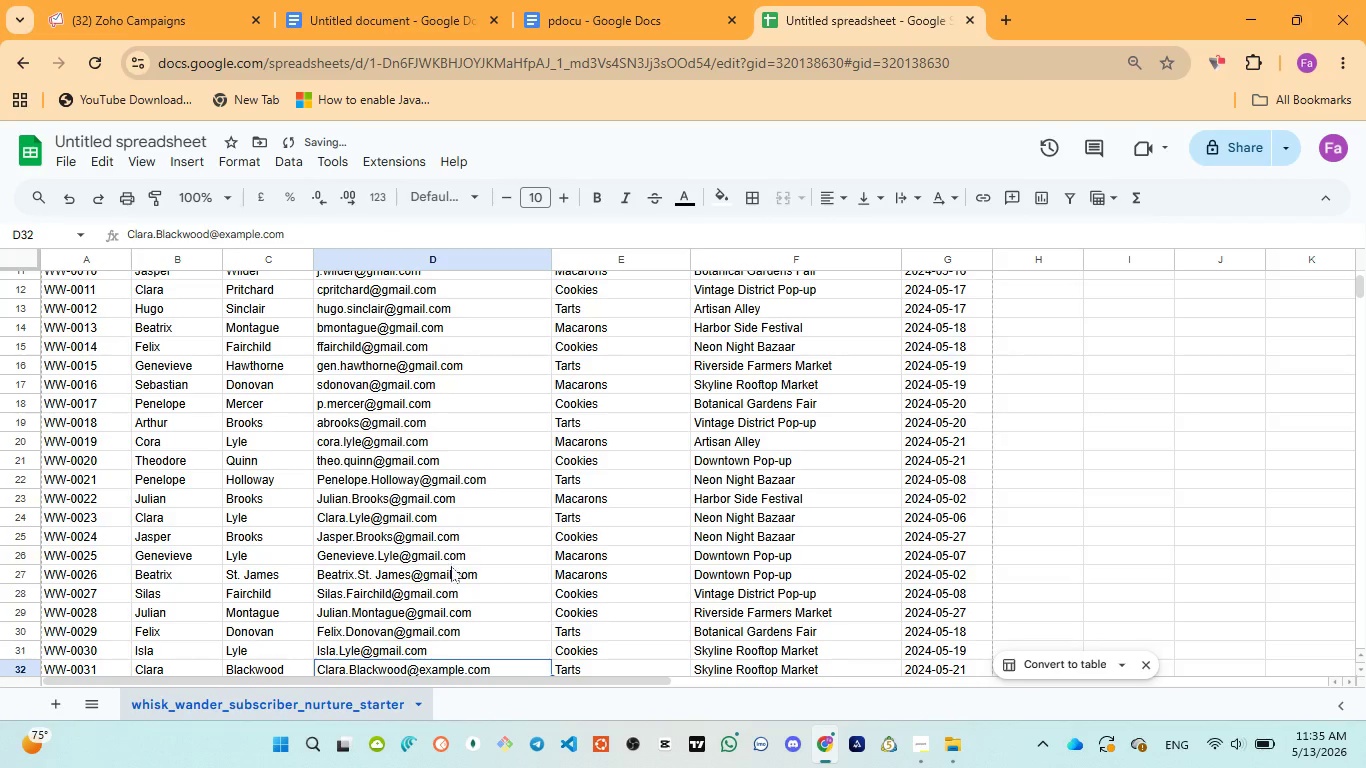 
scroll: coordinate [451, 566], scroll_direction: down, amount: 1.0
 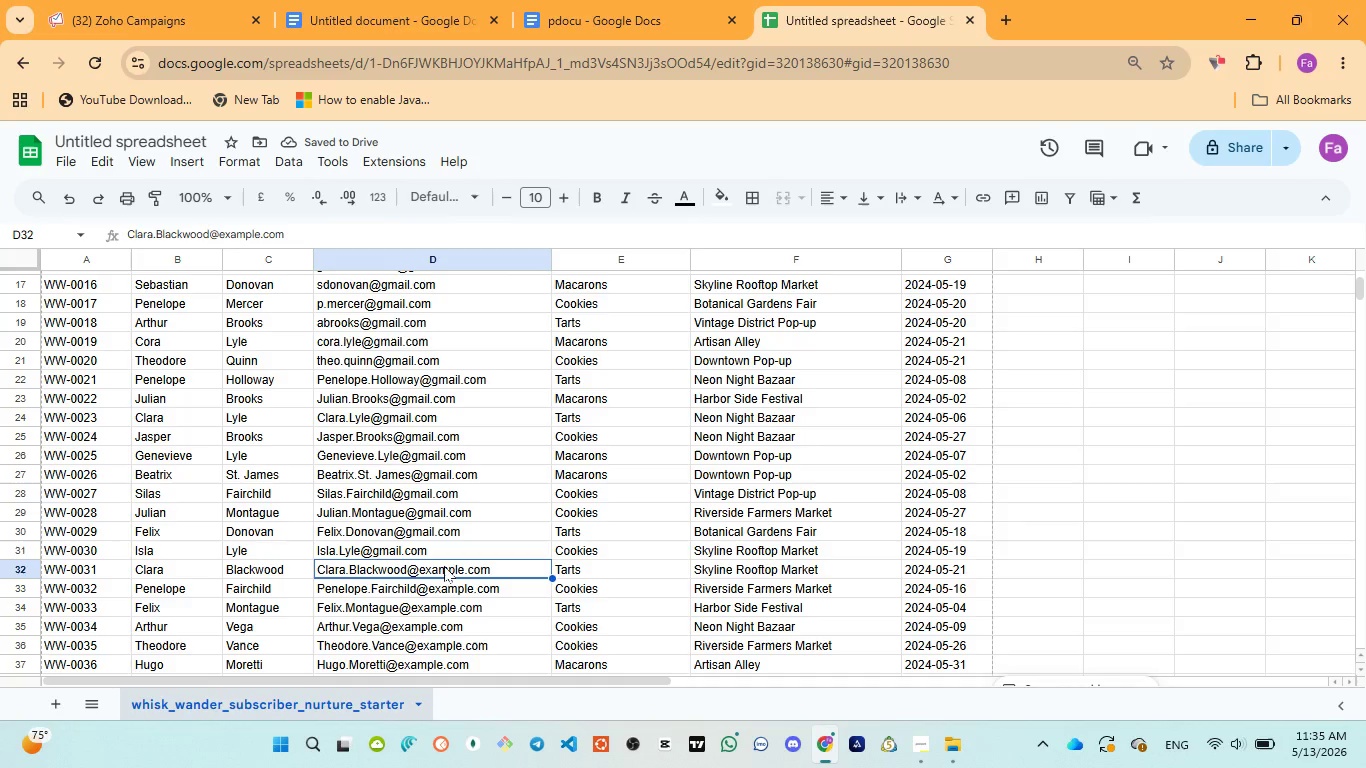 
double_click([445, 566])
 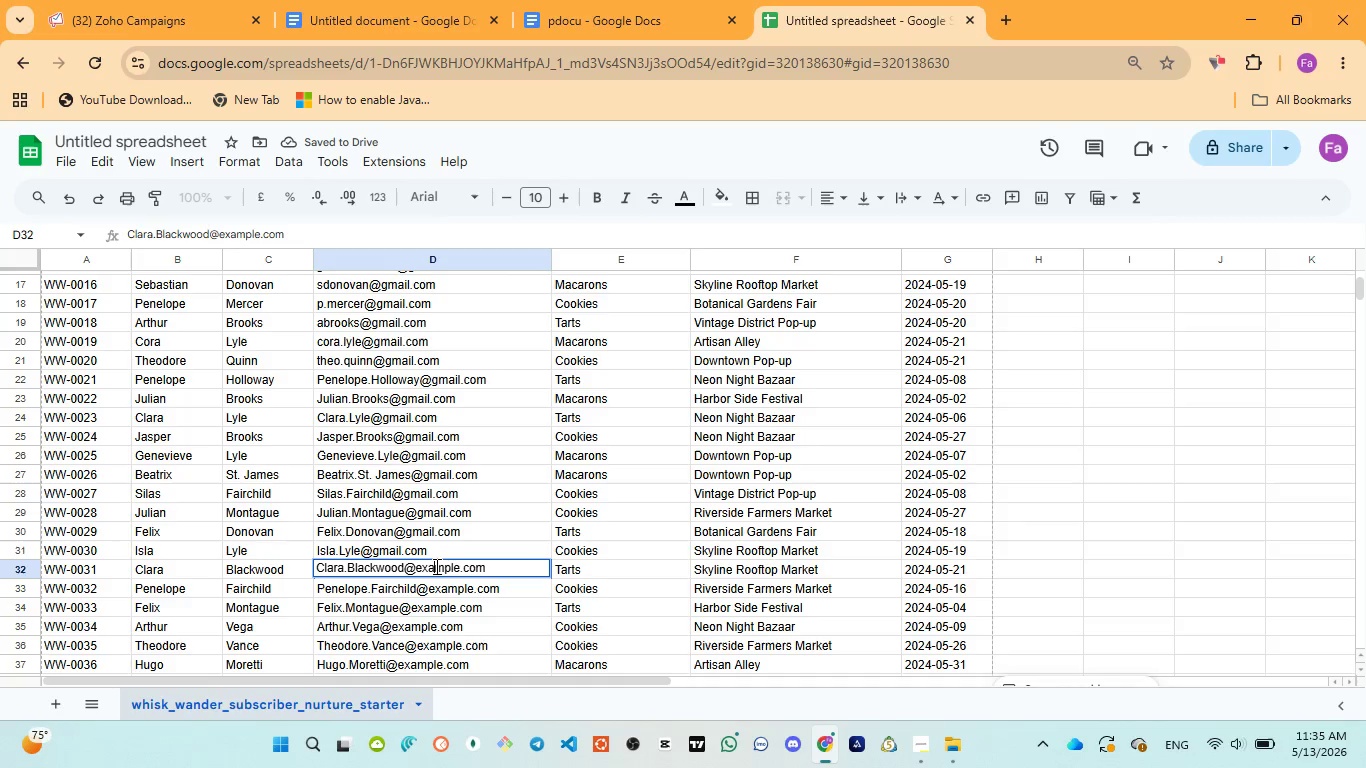 
double_click([435, 566])
 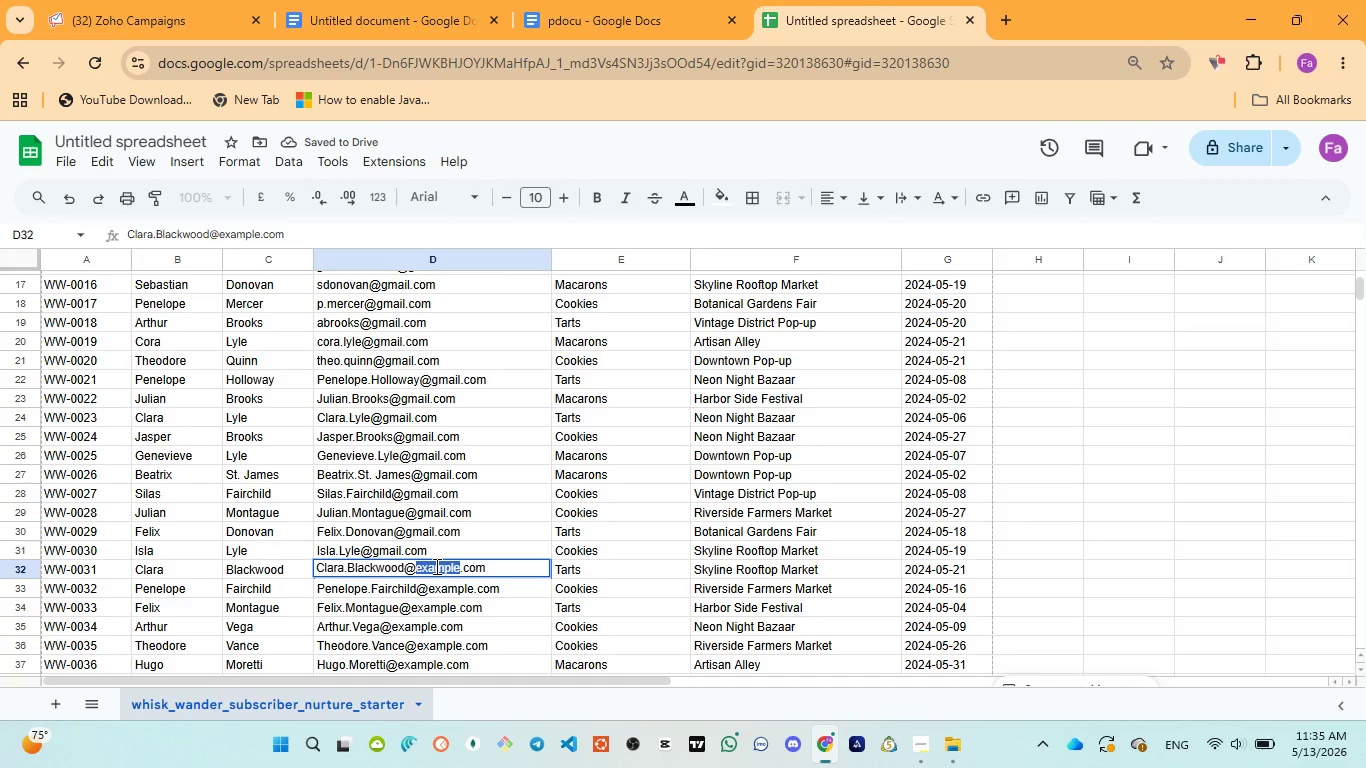 
key(Control+V)
 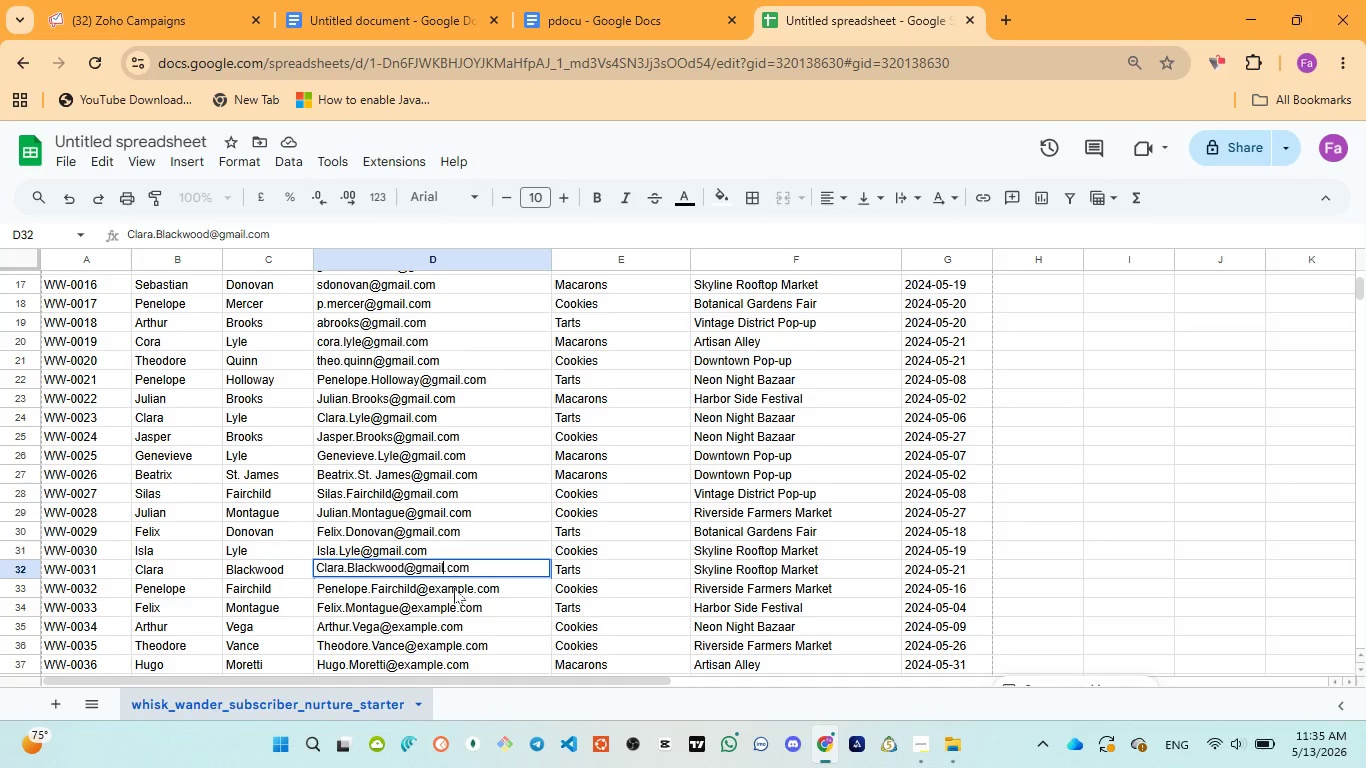 
double_click([454, 588])
 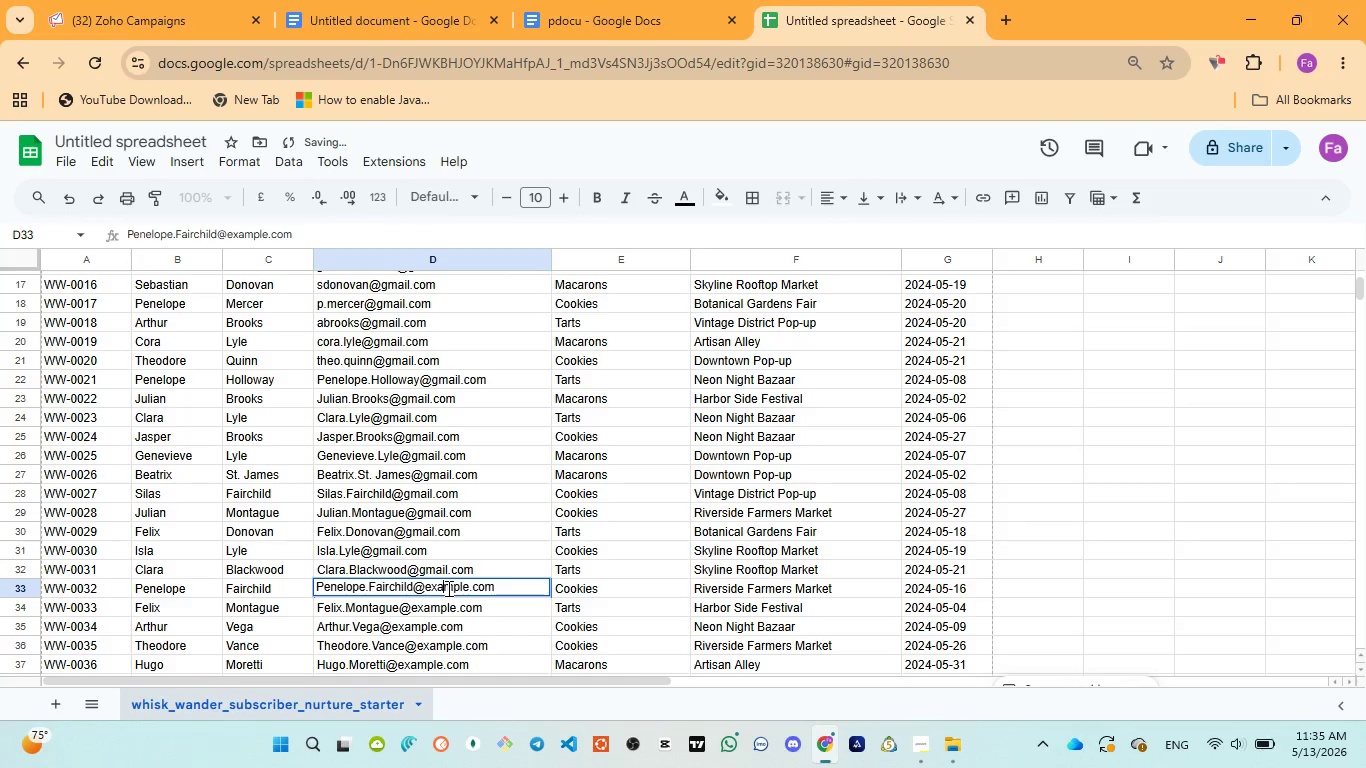 
double_click([447, 588])
 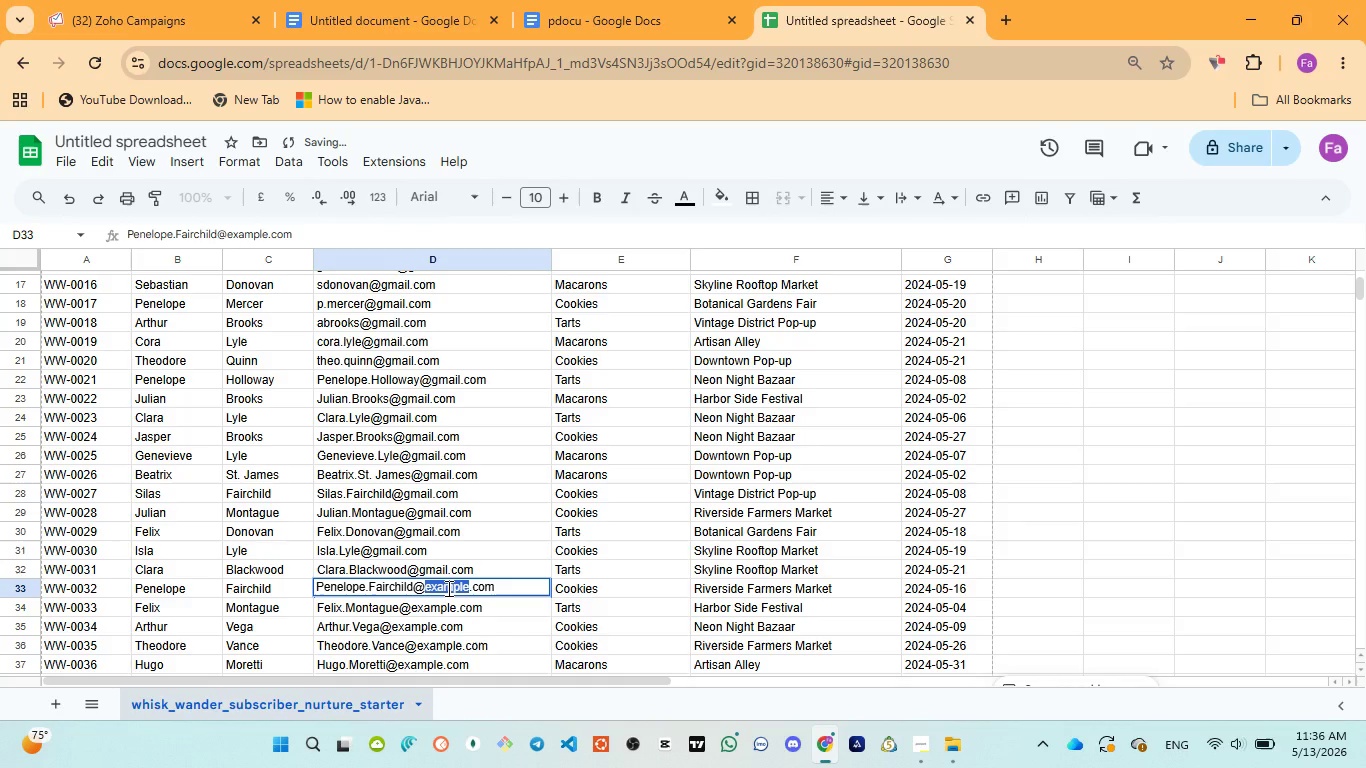 
key(Control+V)
 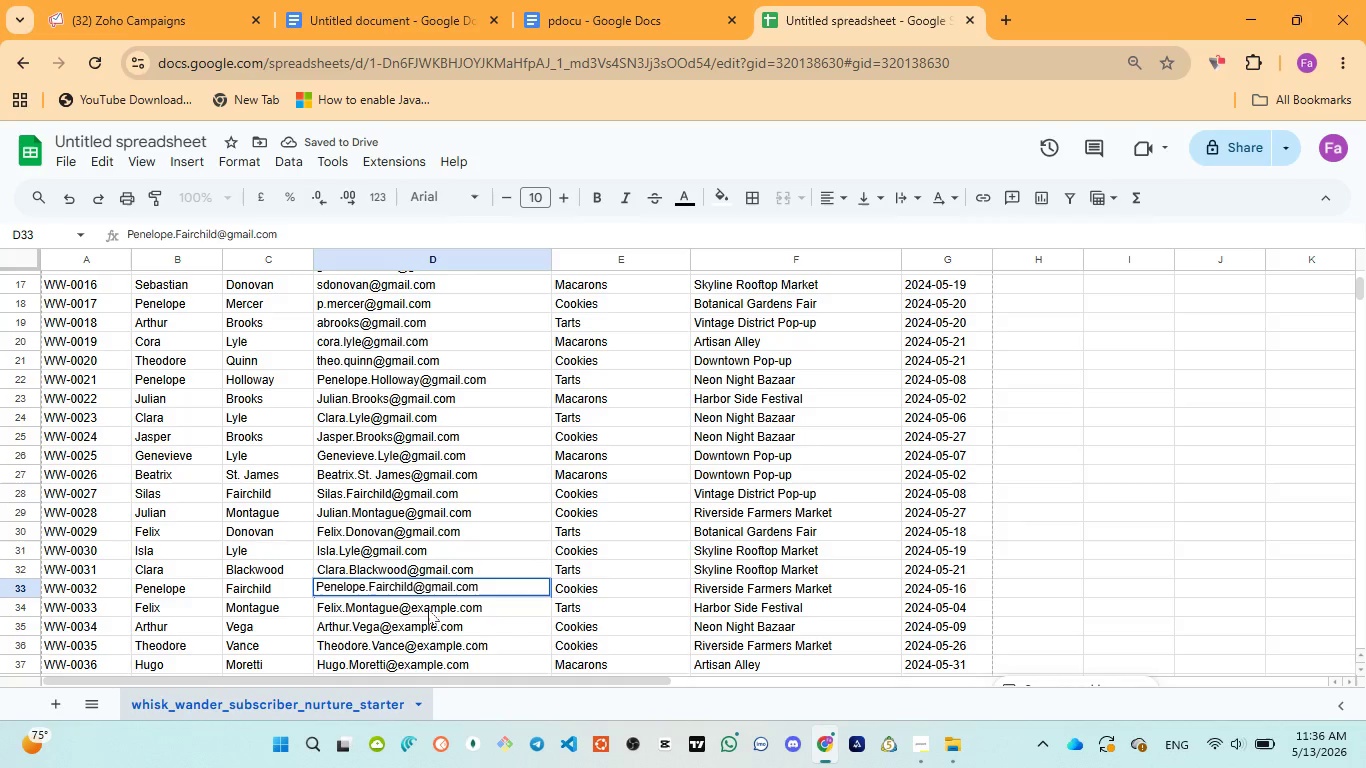 
double_click([429, 608])
 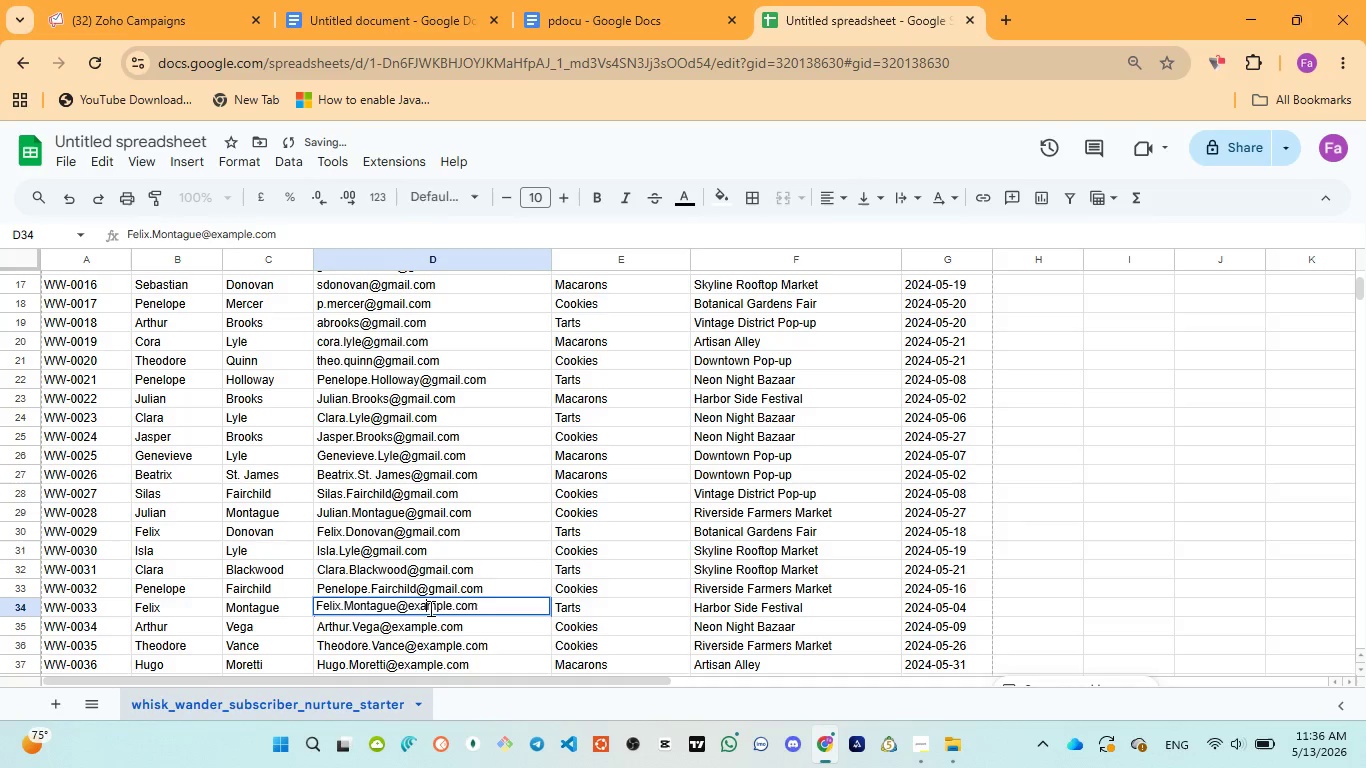 
double_click([429, 608])
 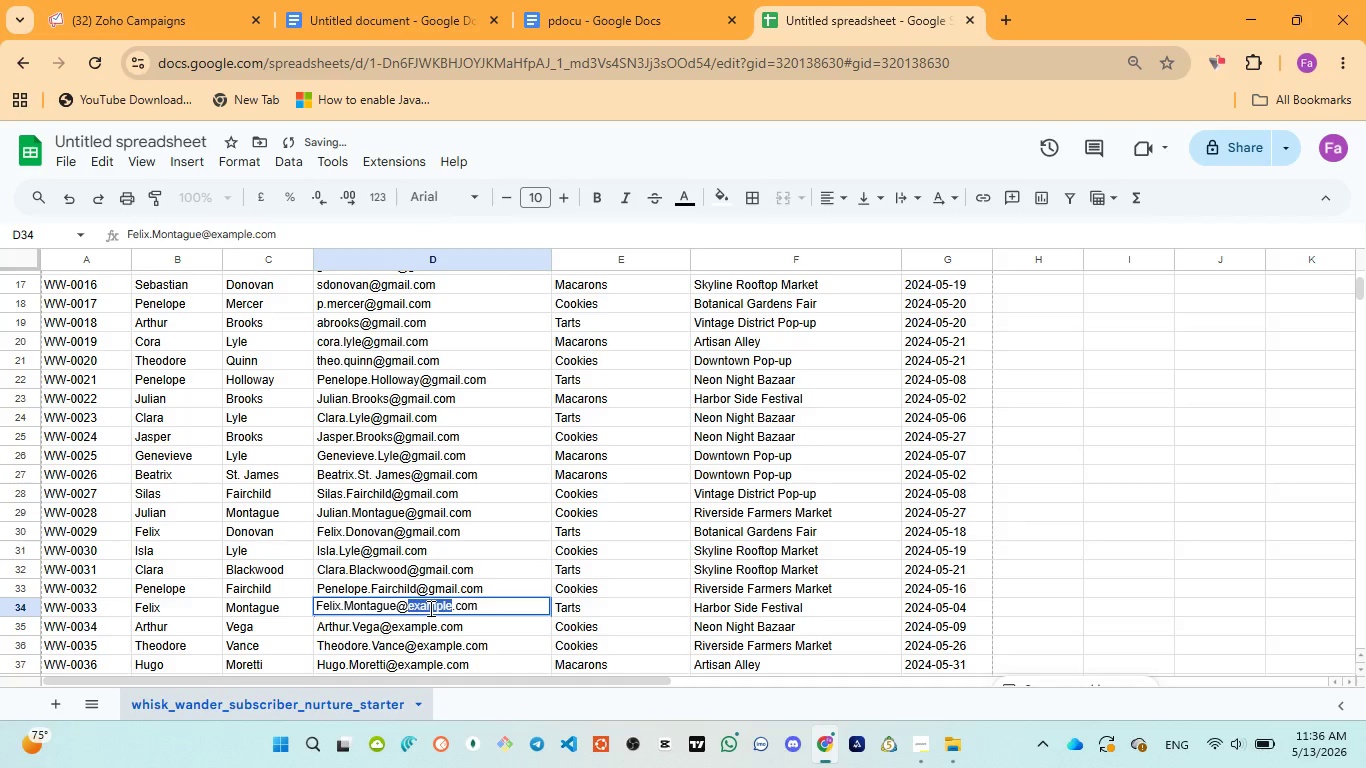 
key(Control+V)
 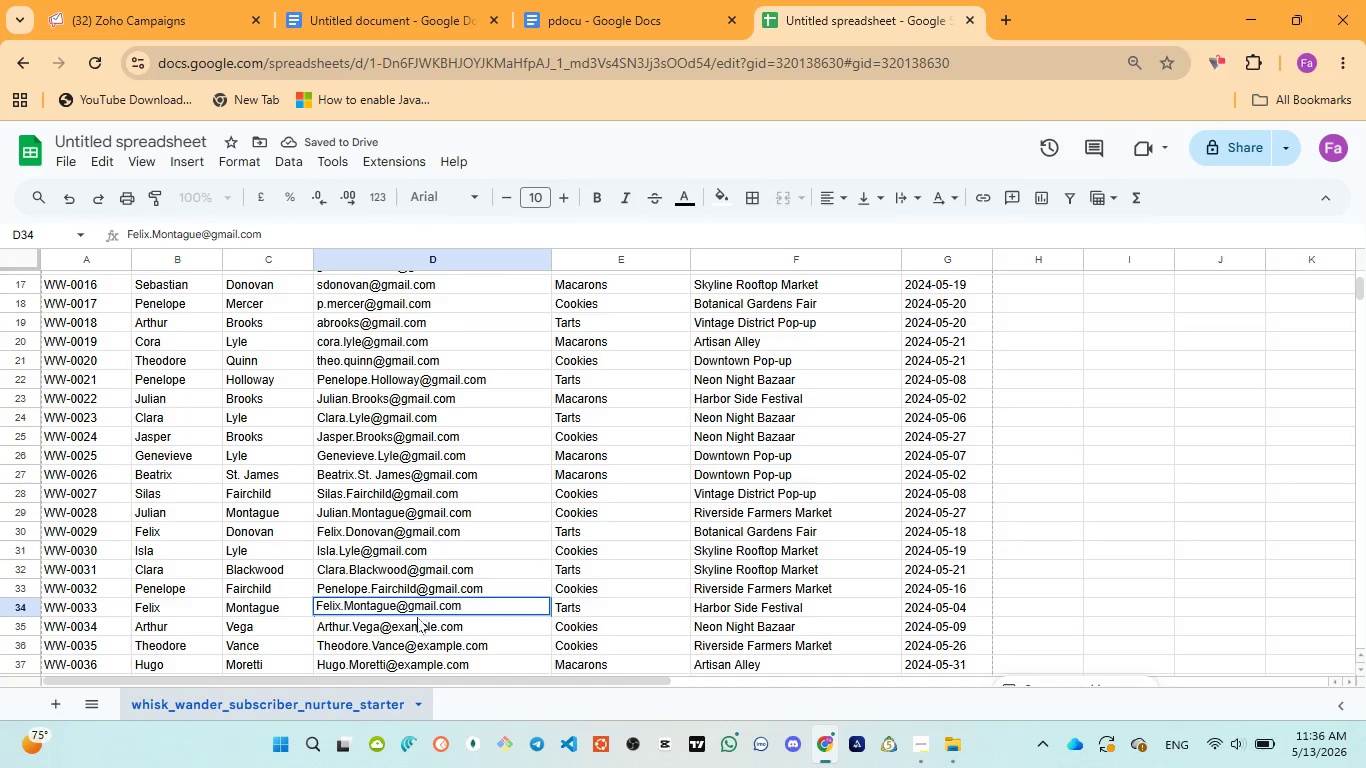 
left_click([406, 624])
 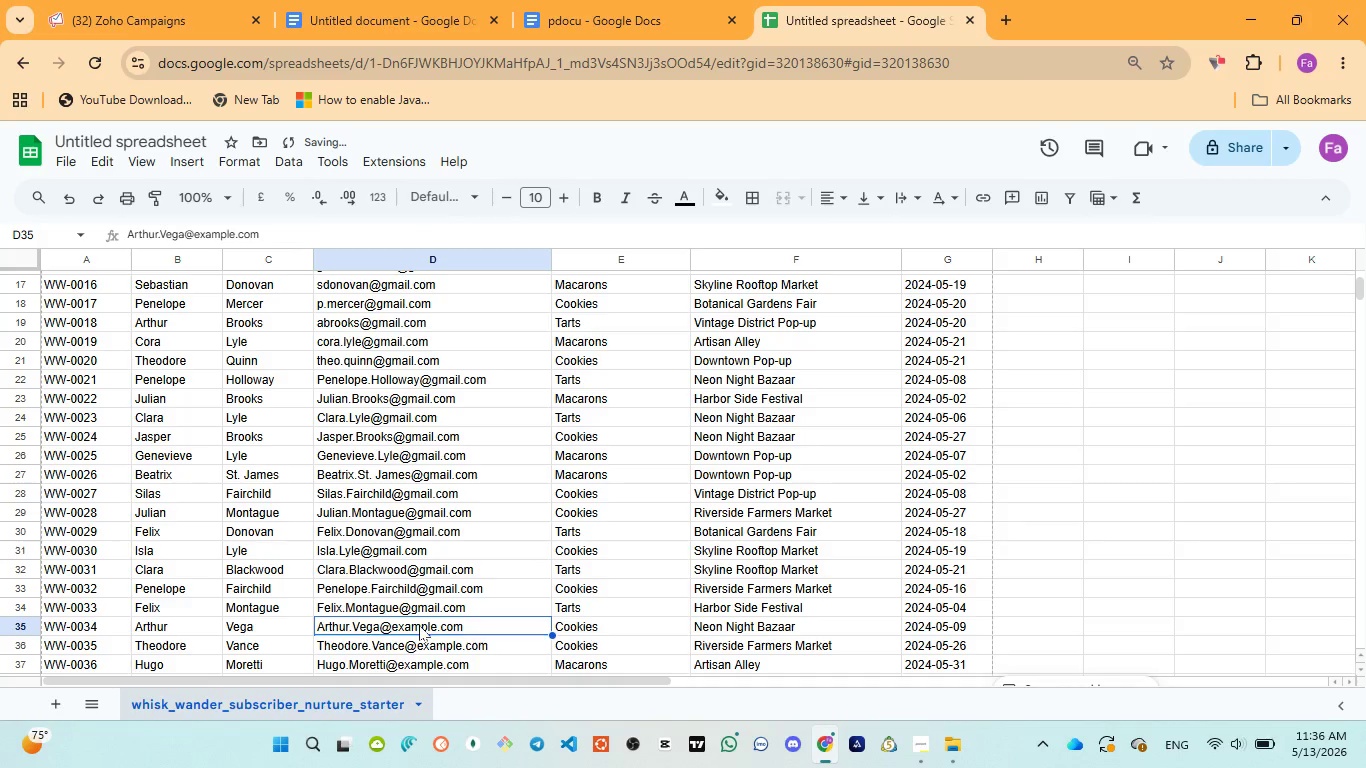 
double_click([419, 625])
 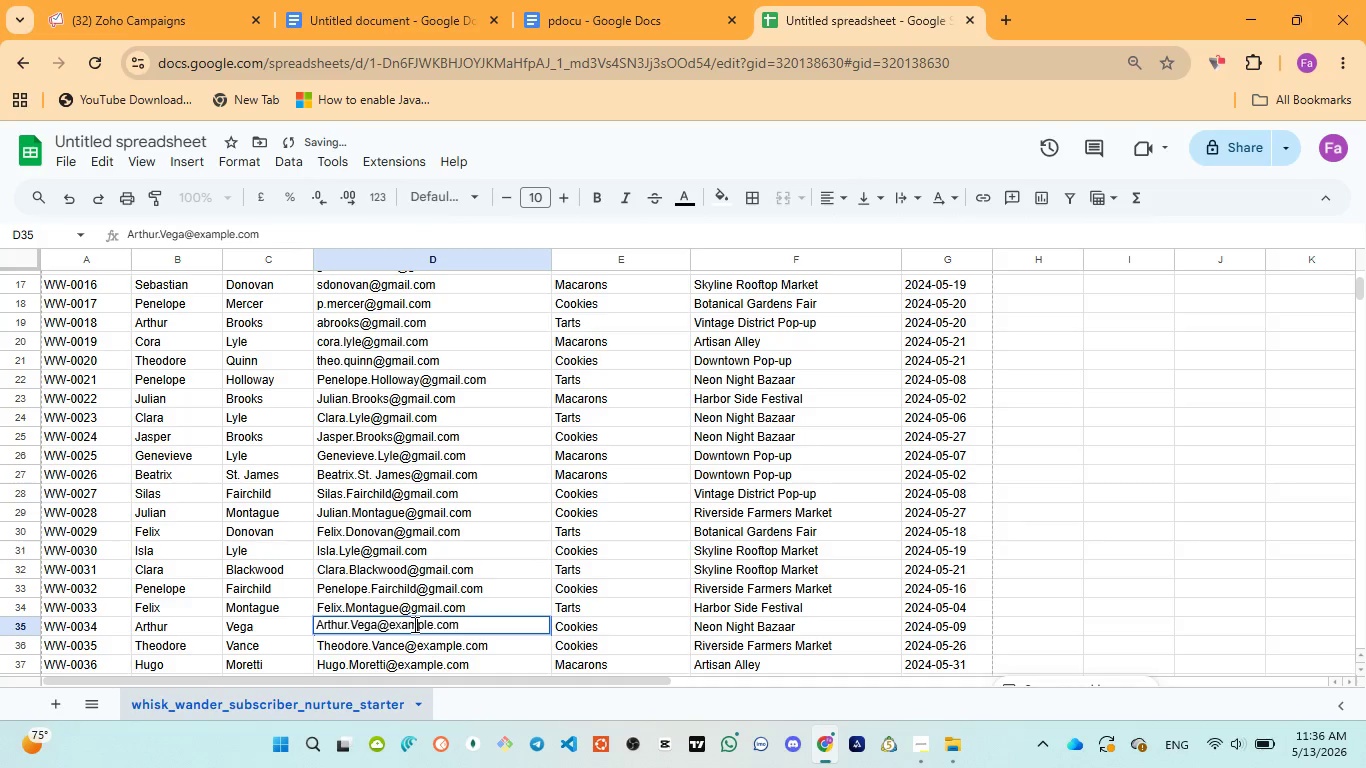 
double_click([413, 624])
 